 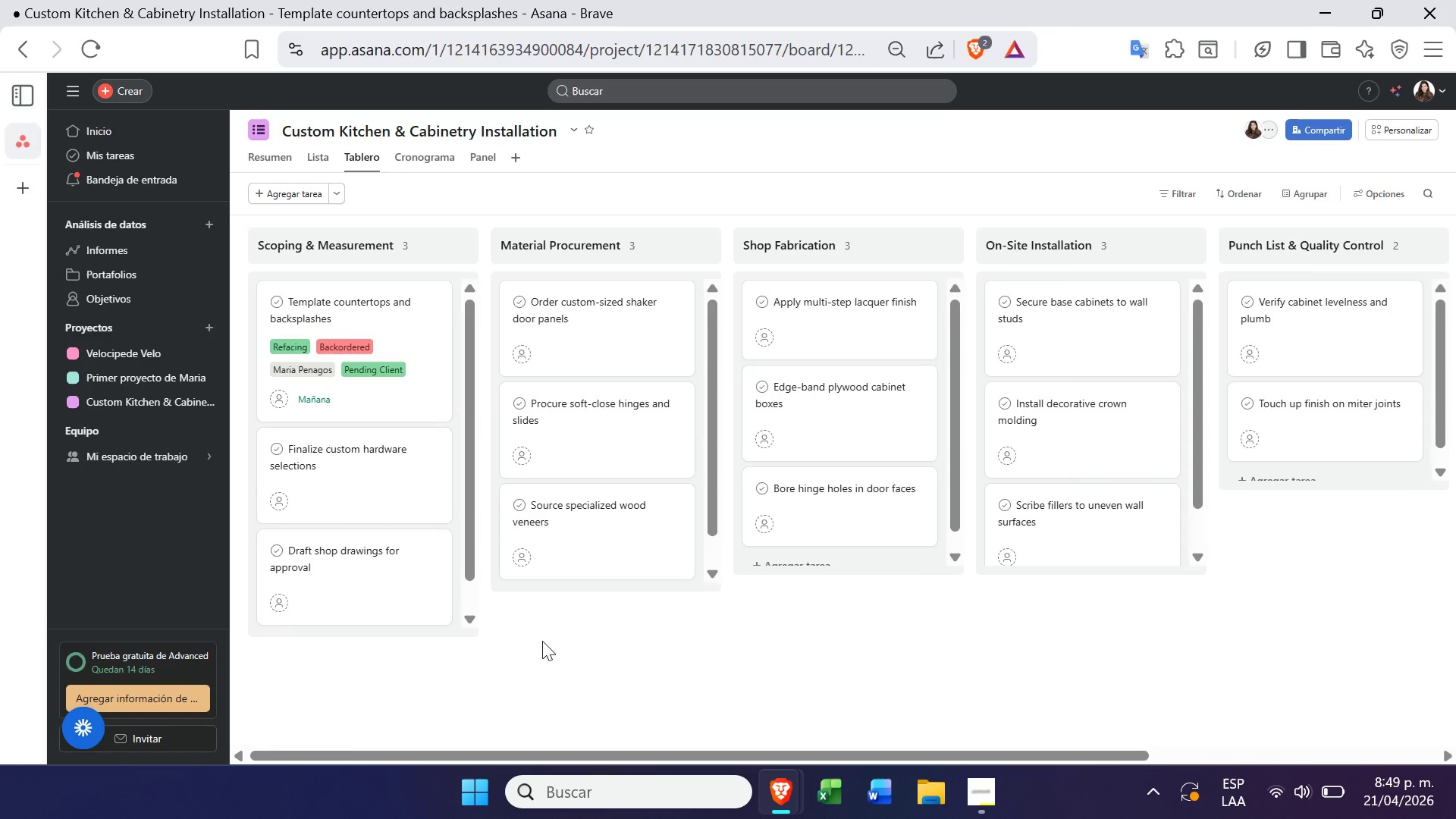 
left_click([352, 488])
 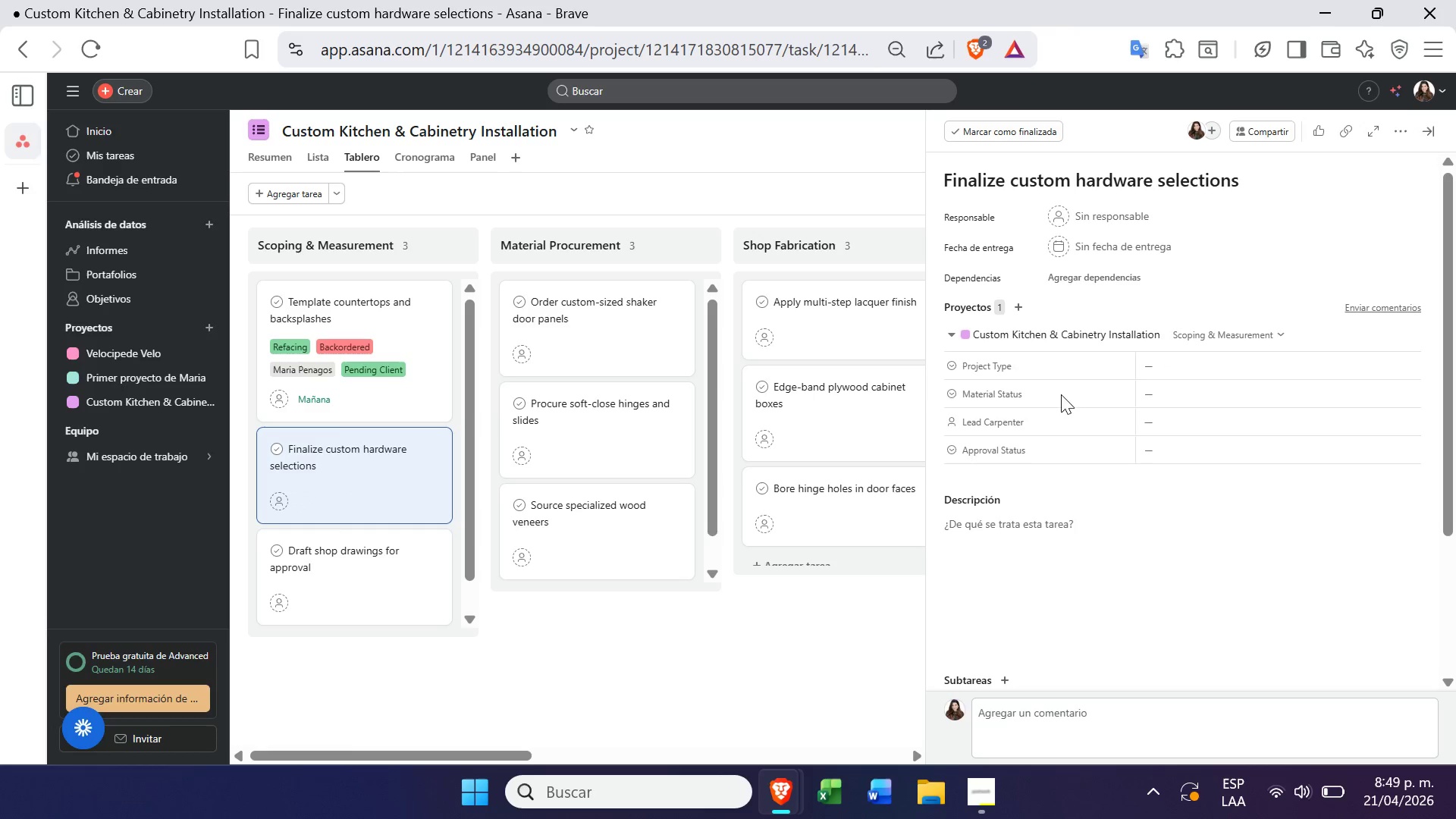 
left_click([1122, 369])
 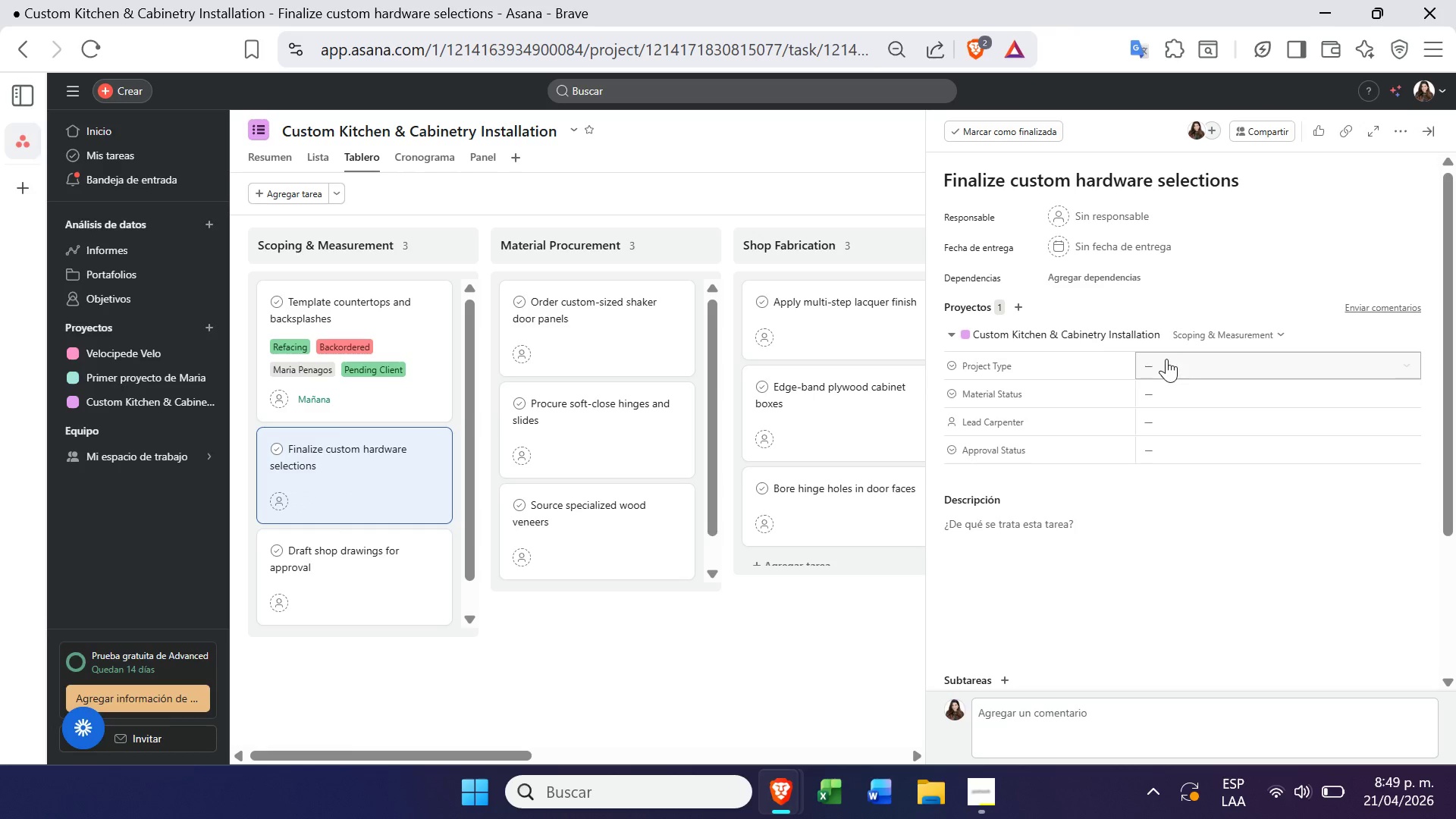 
left_click([1175, 356])
 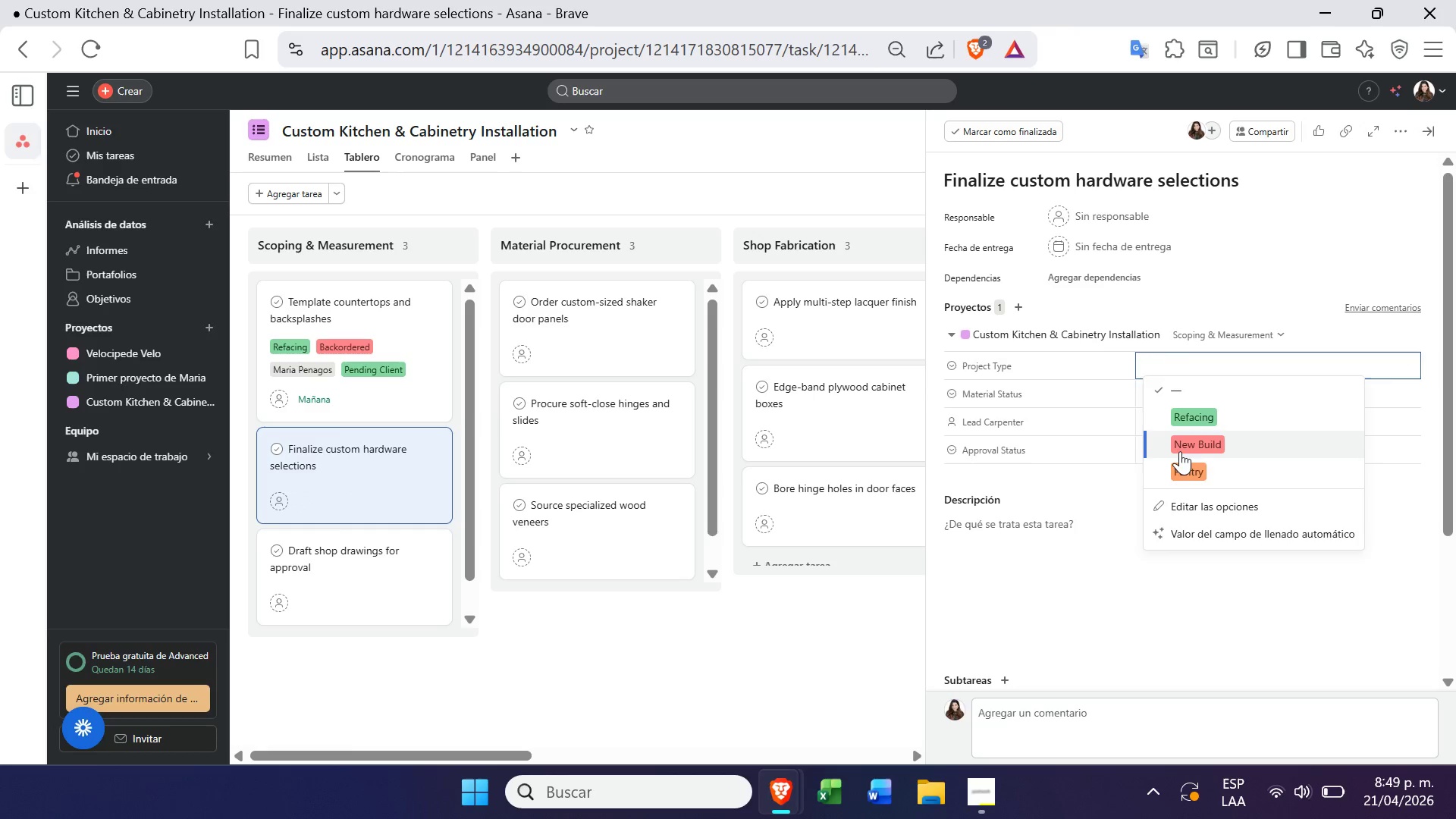 
left_click([1183, 450])
 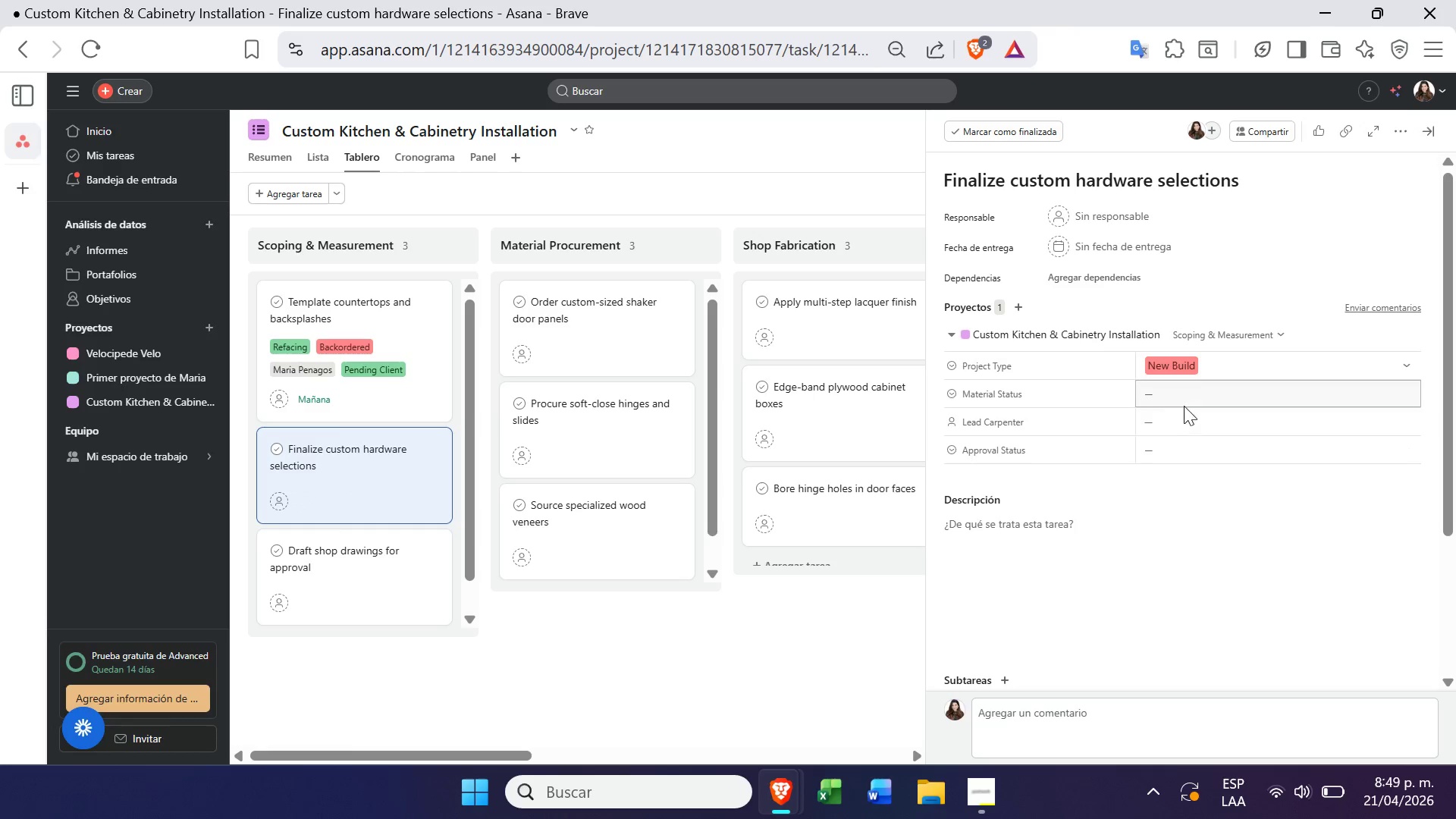 
left_click([1187, 400])
 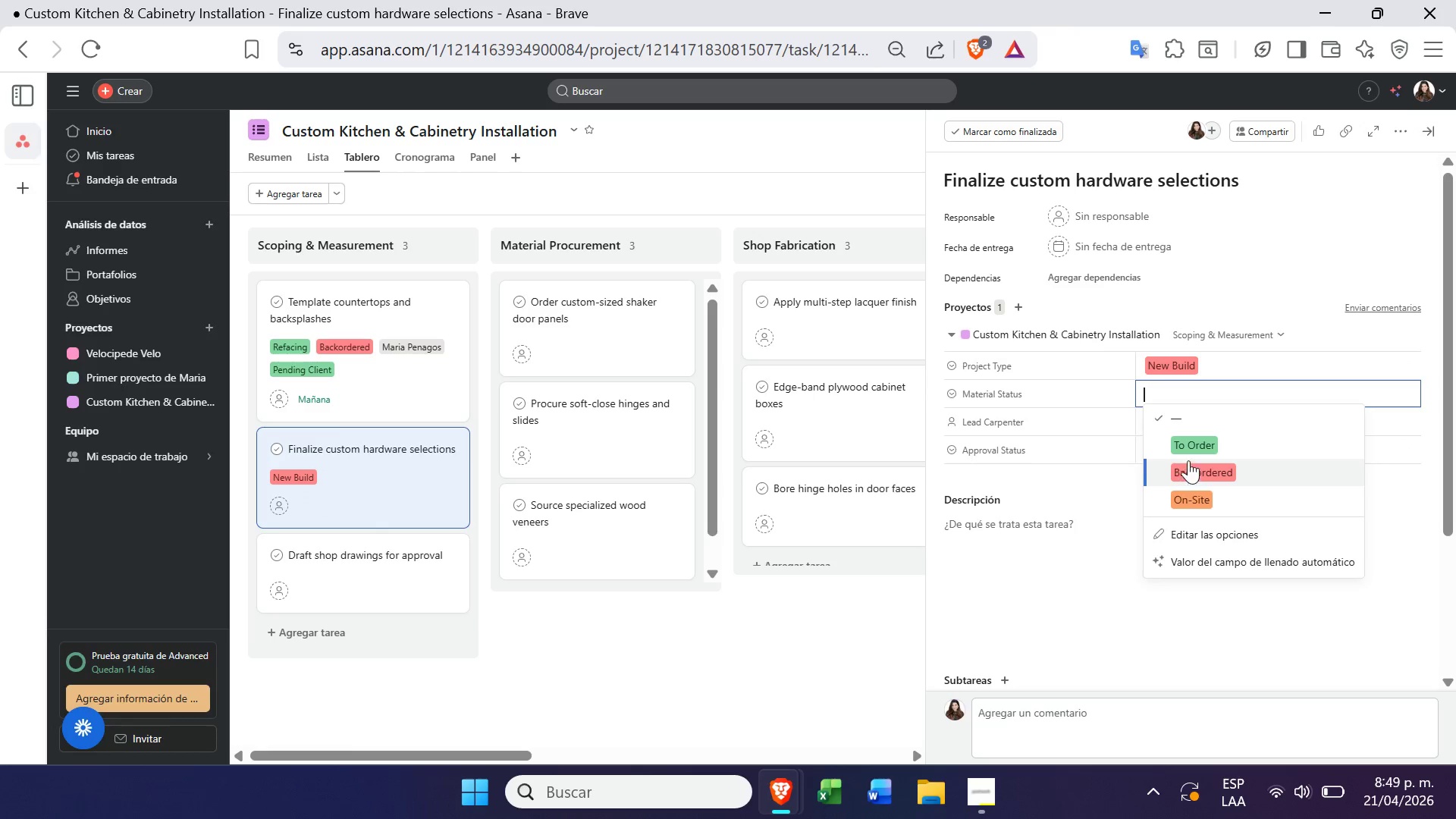 
left_click([1192, 450])
 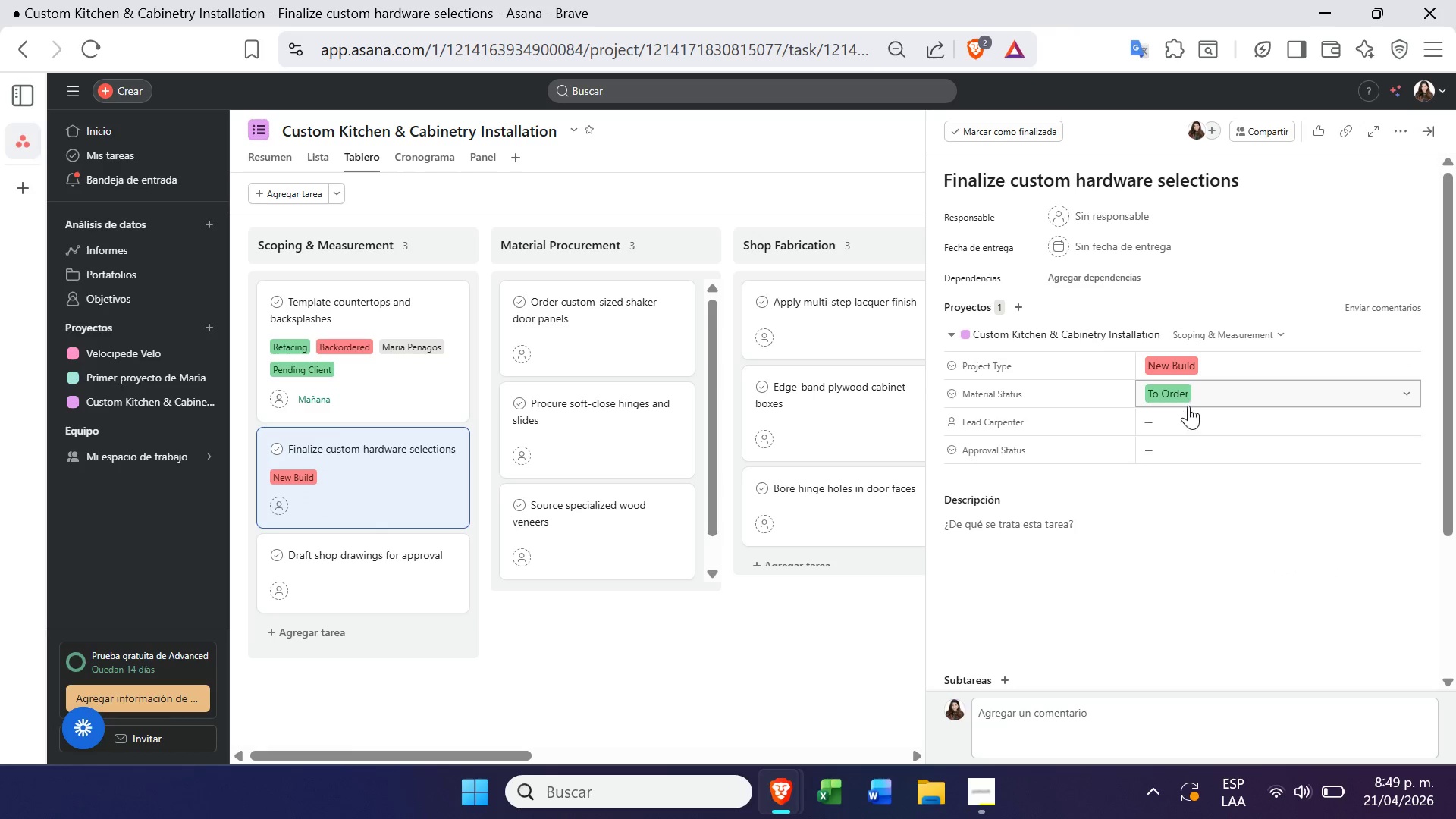 
left_click([1181, 415])
 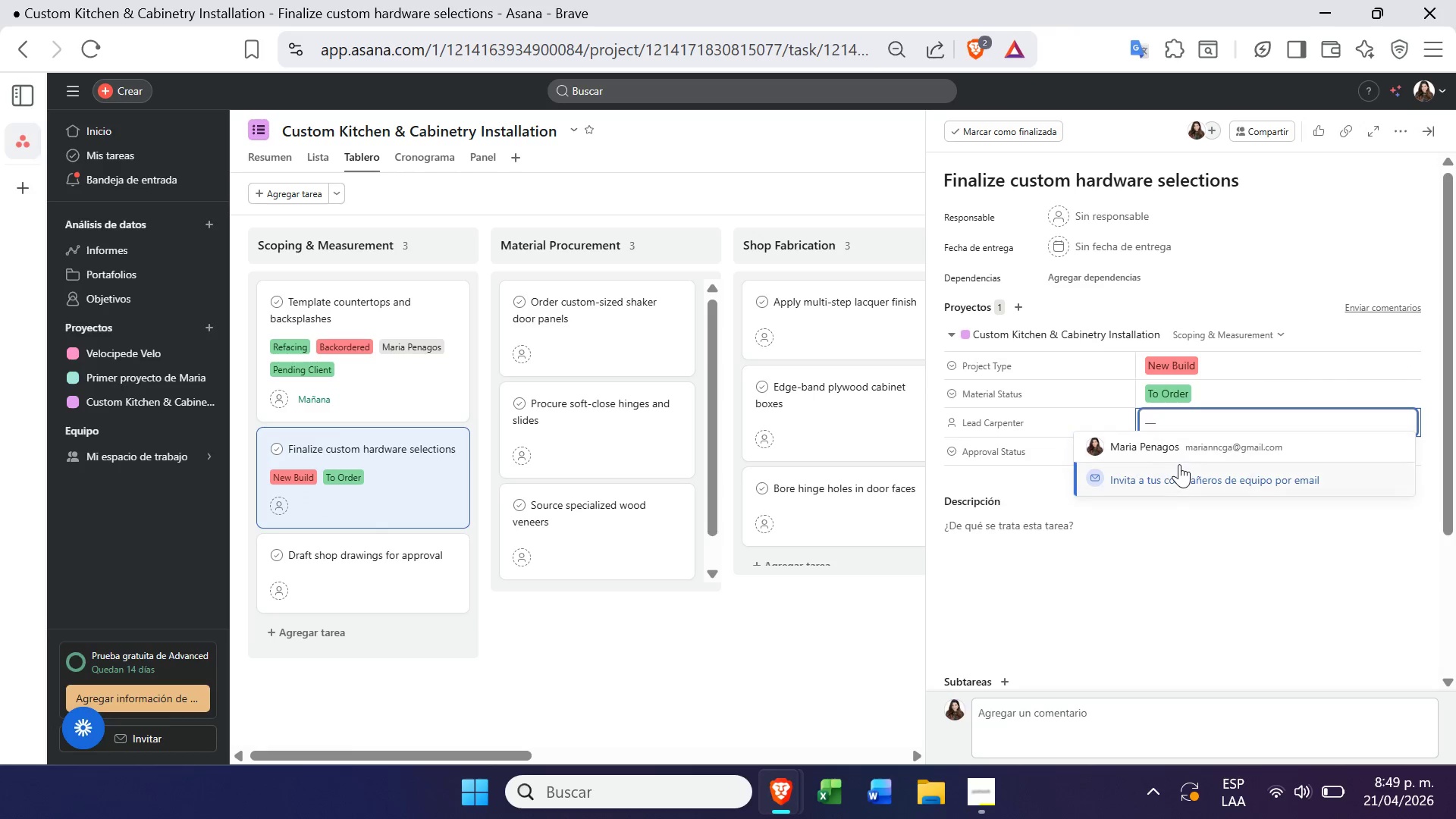 
left_click([1185, 452])
 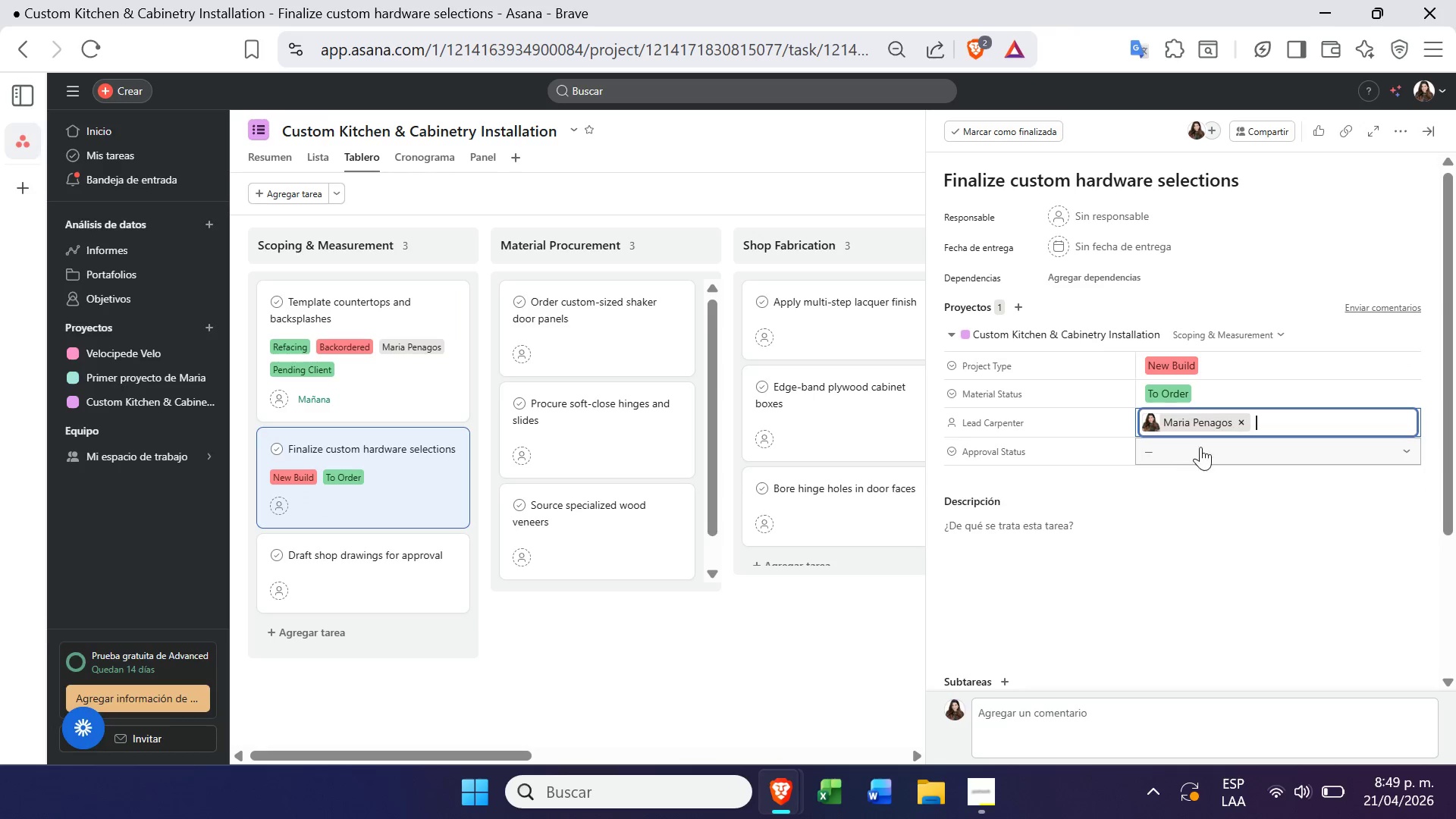 
left_click([1207, 445])
 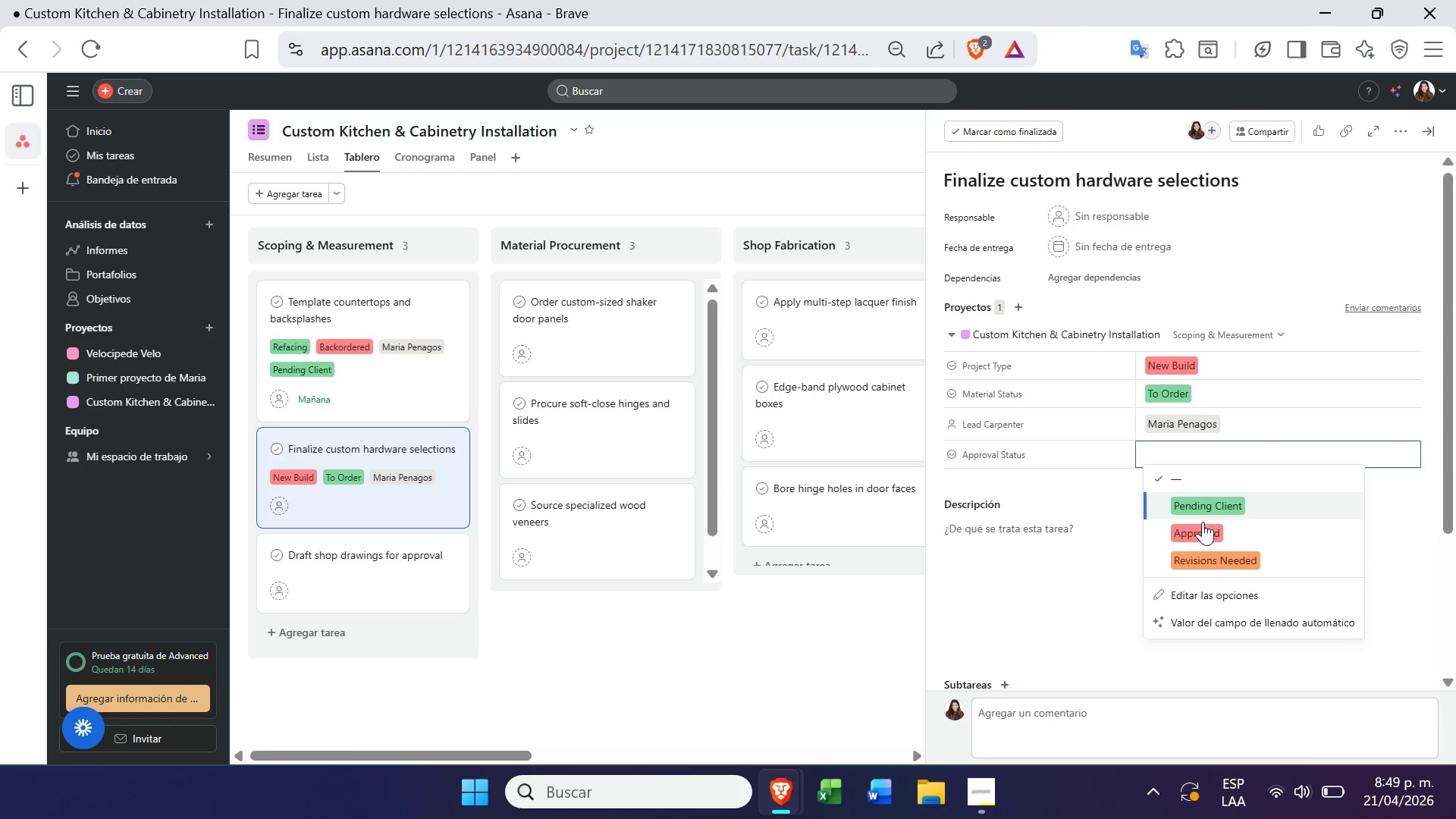 
left_click([1203, 528])
 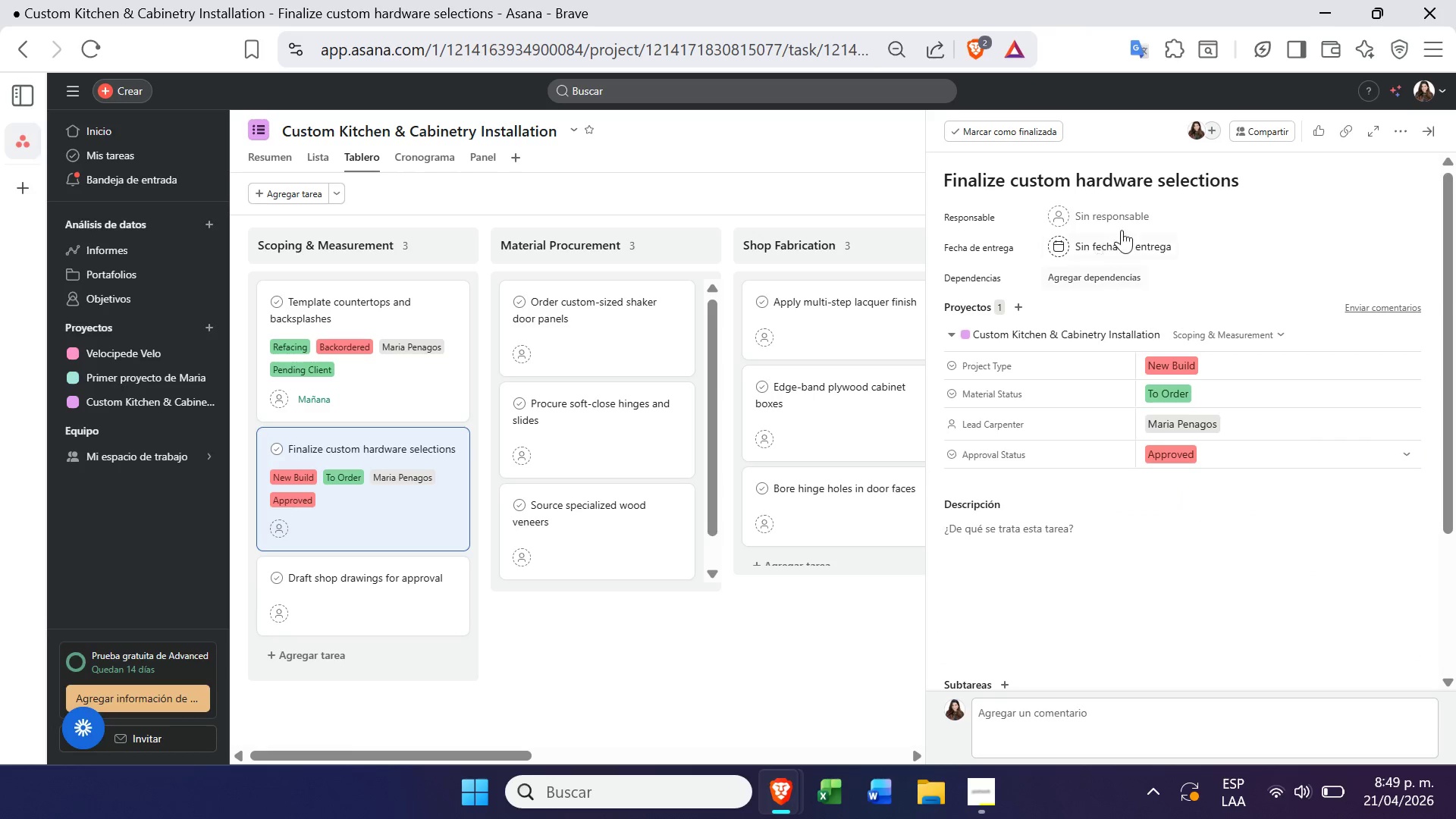 
left_click([1111, 242])
 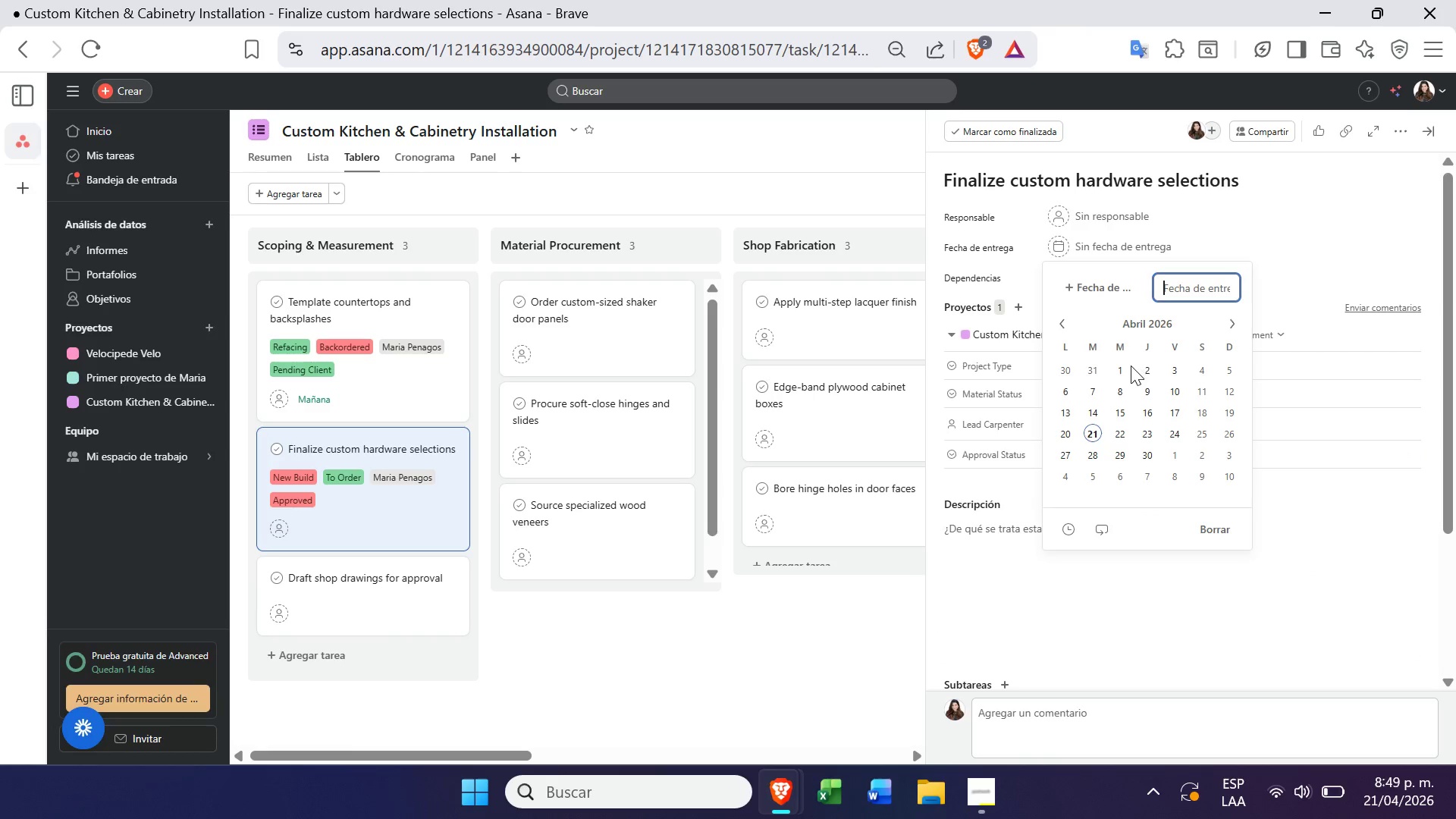 
left_click([1122, 389])
 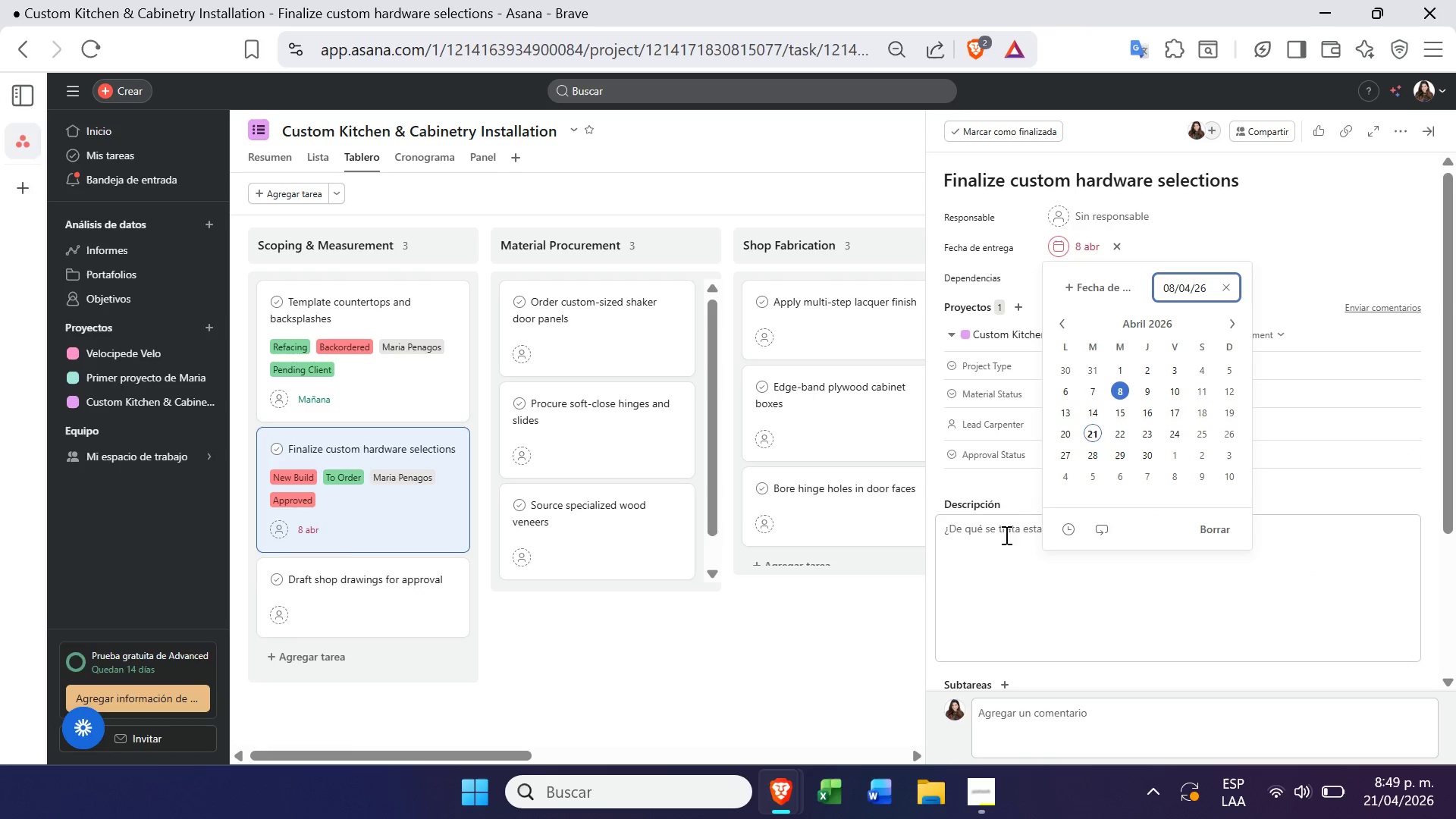 
left_click([1024, 598])
 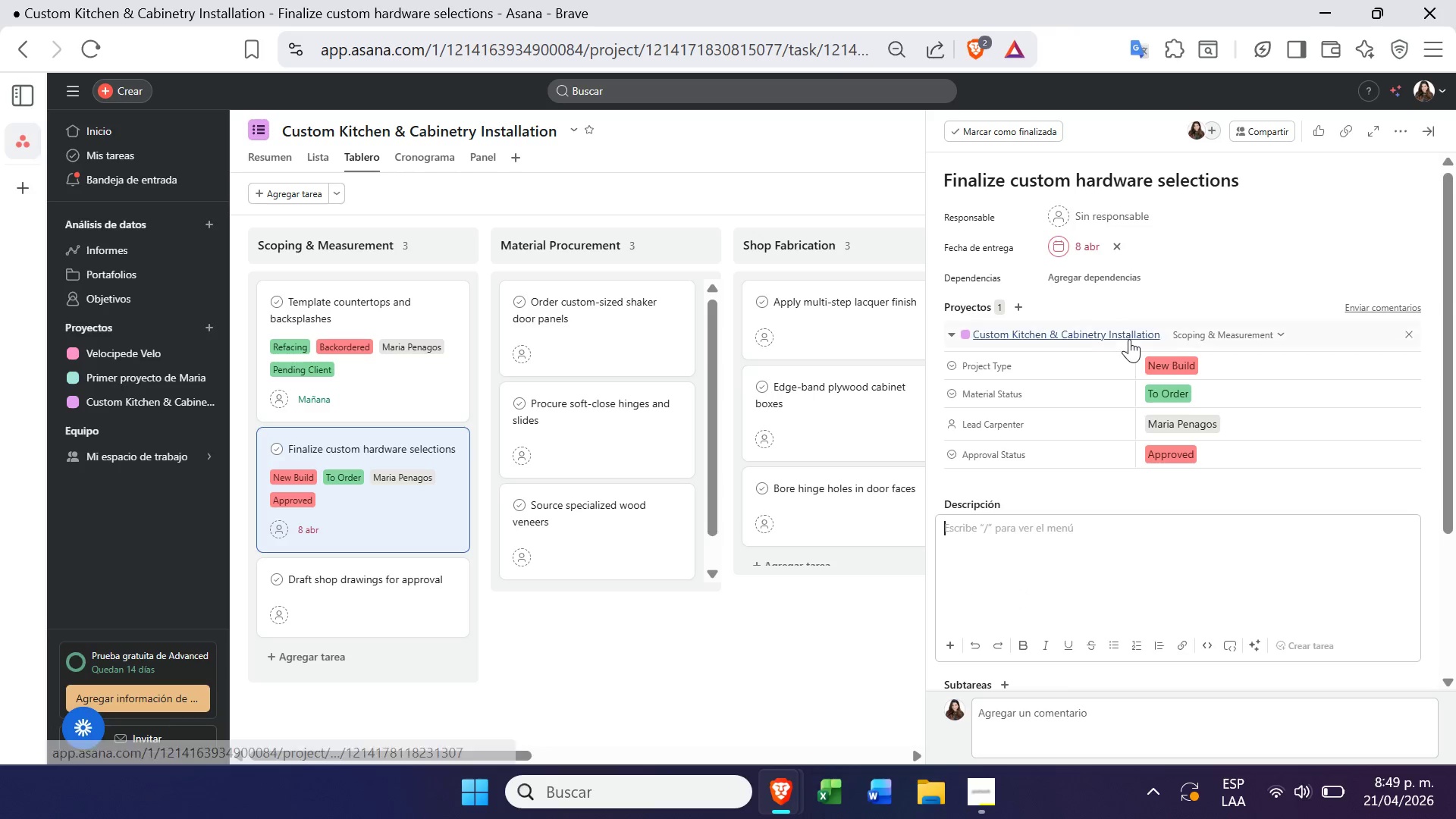 
left_click([1087, 241])
 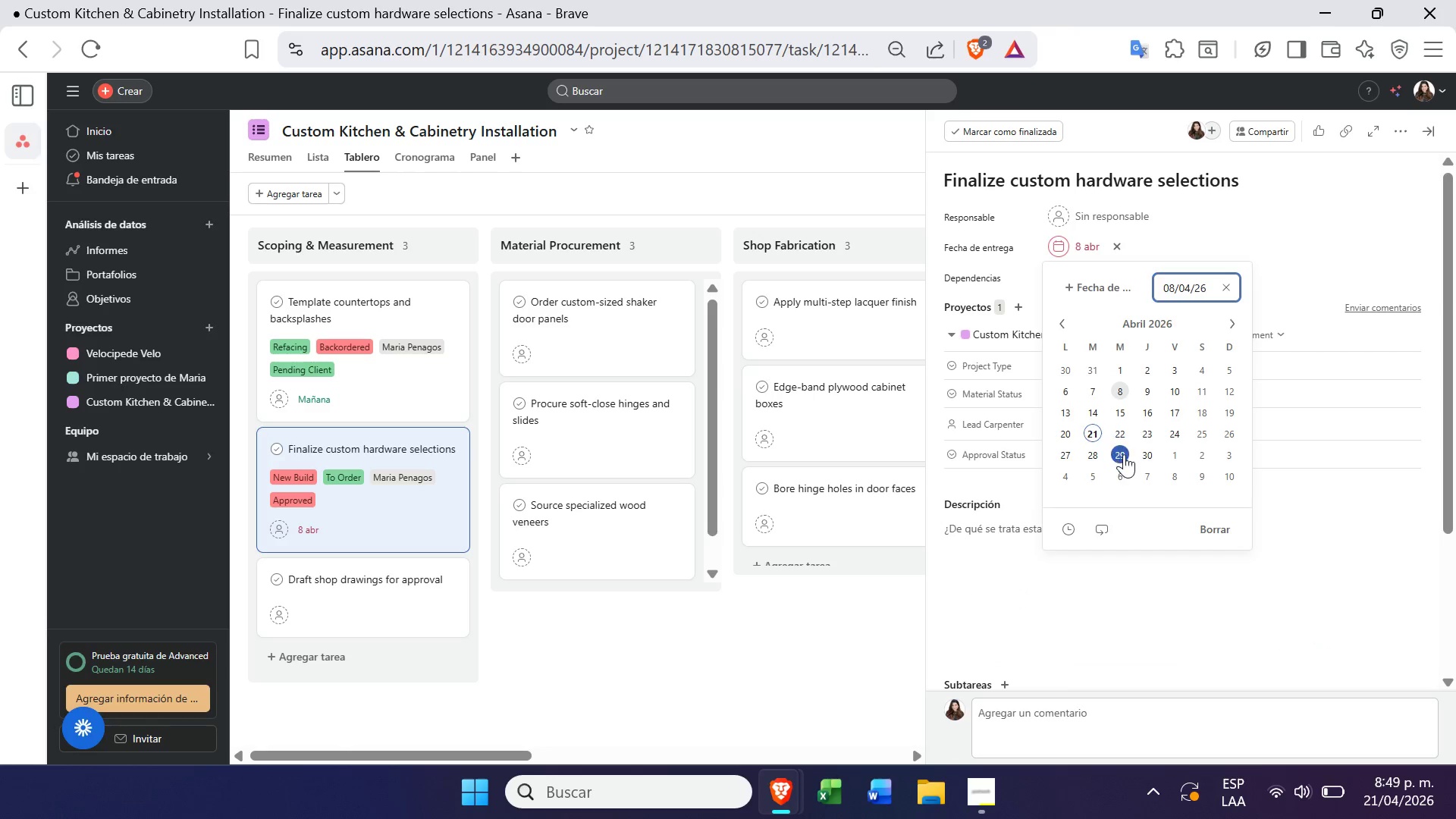 
left_click([1130, 452])
 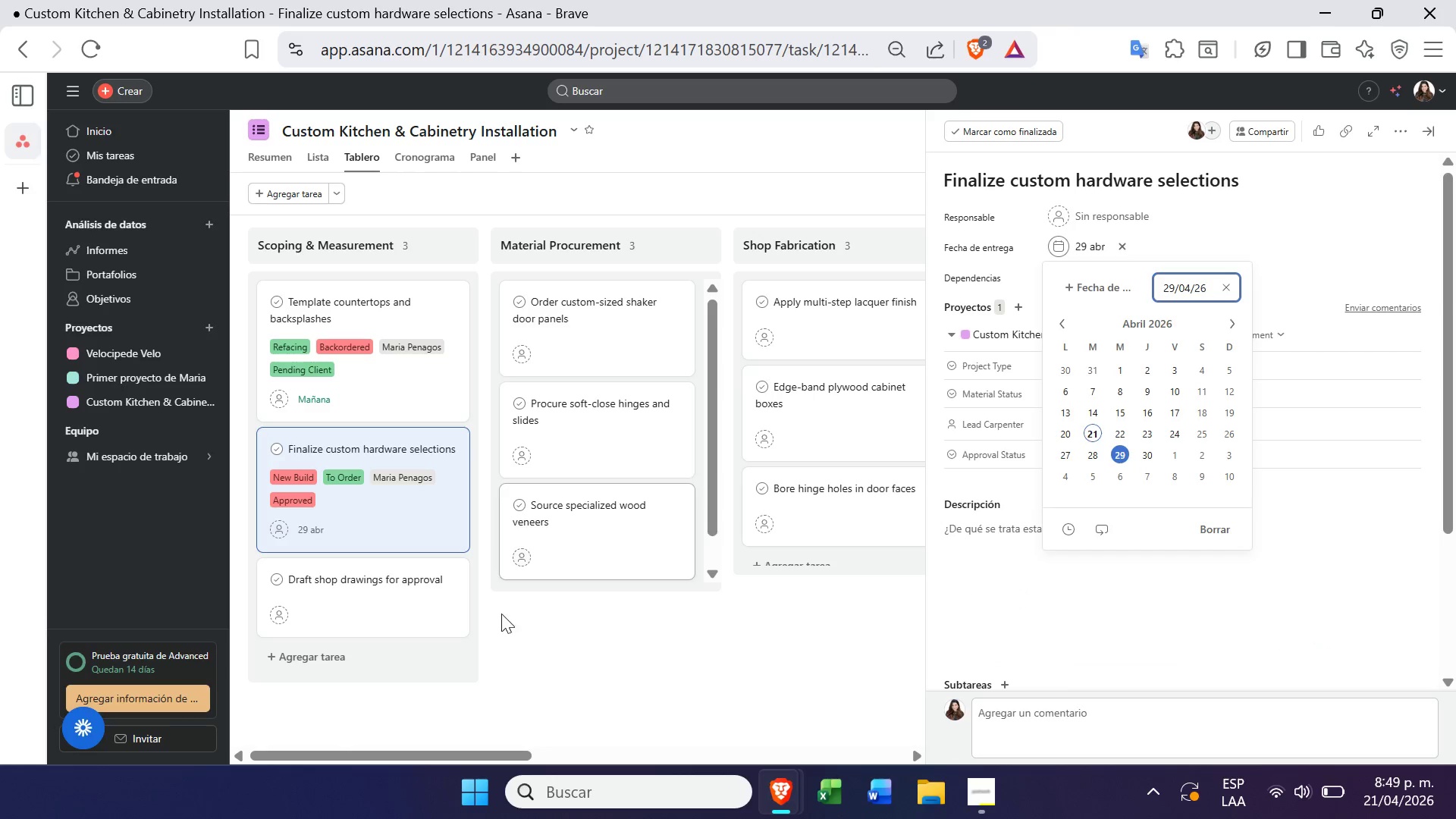 
left_click([494, 673])
 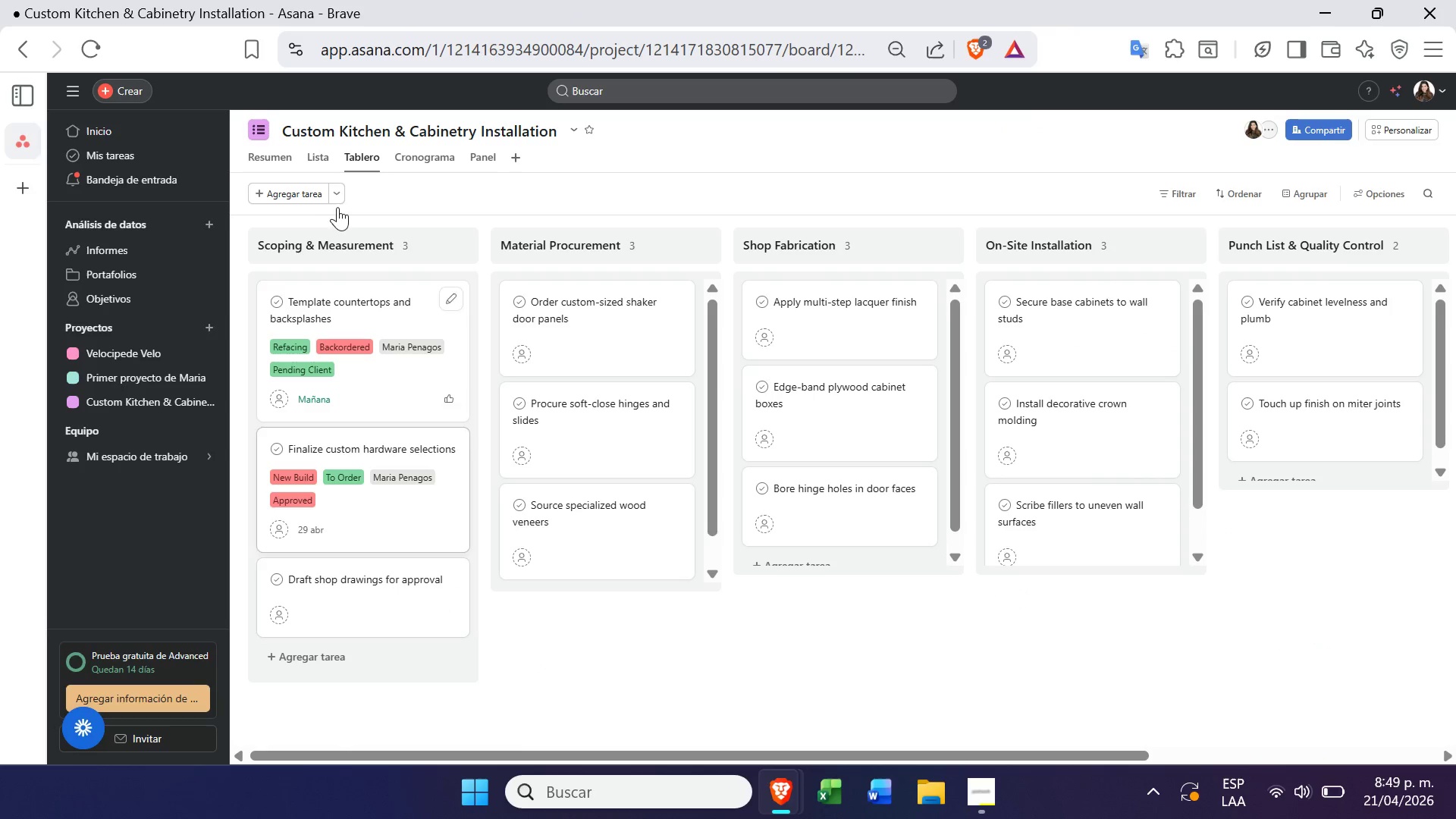 
left_click([415, 166])
 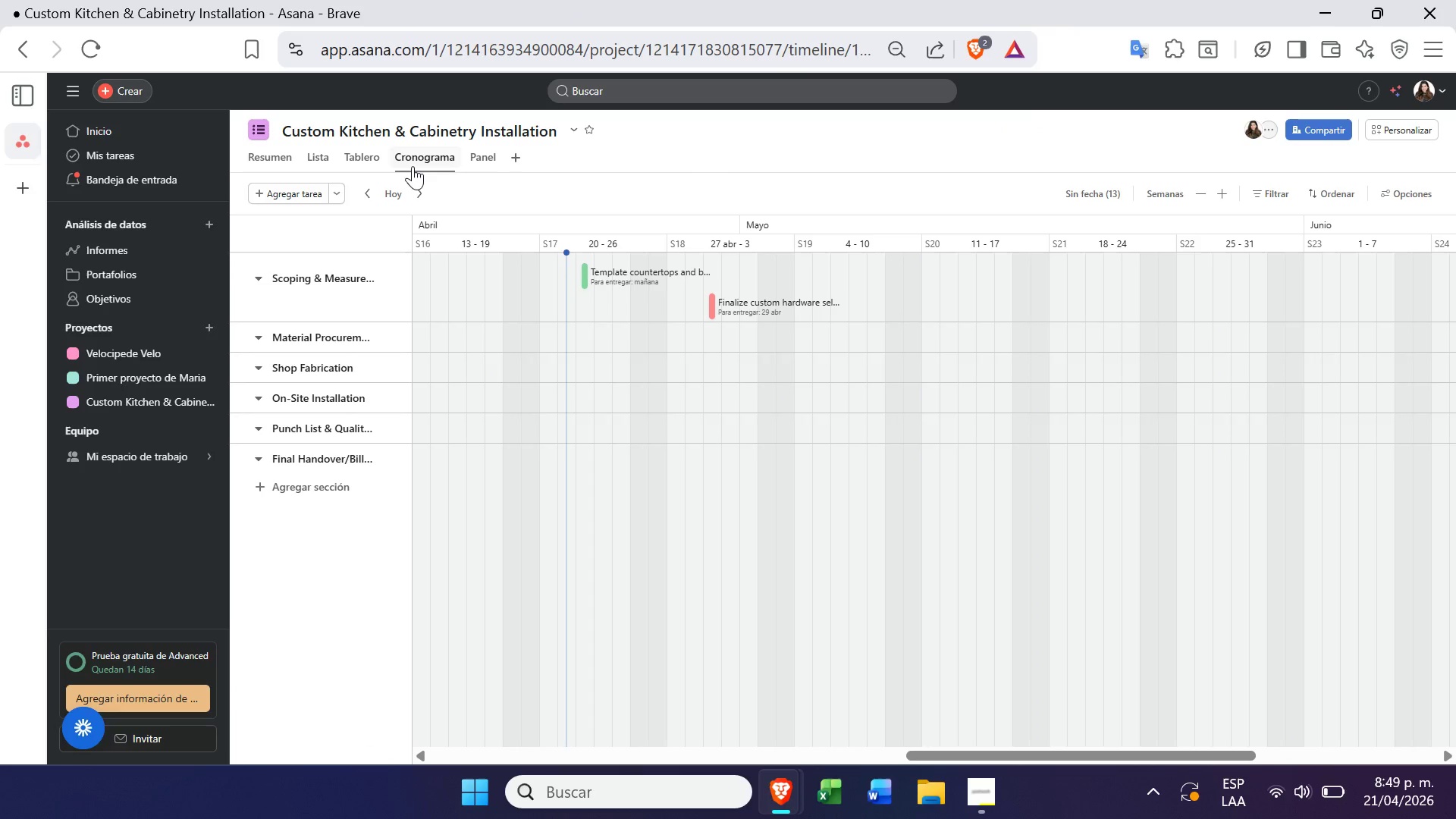 
left_click([363, 156])
 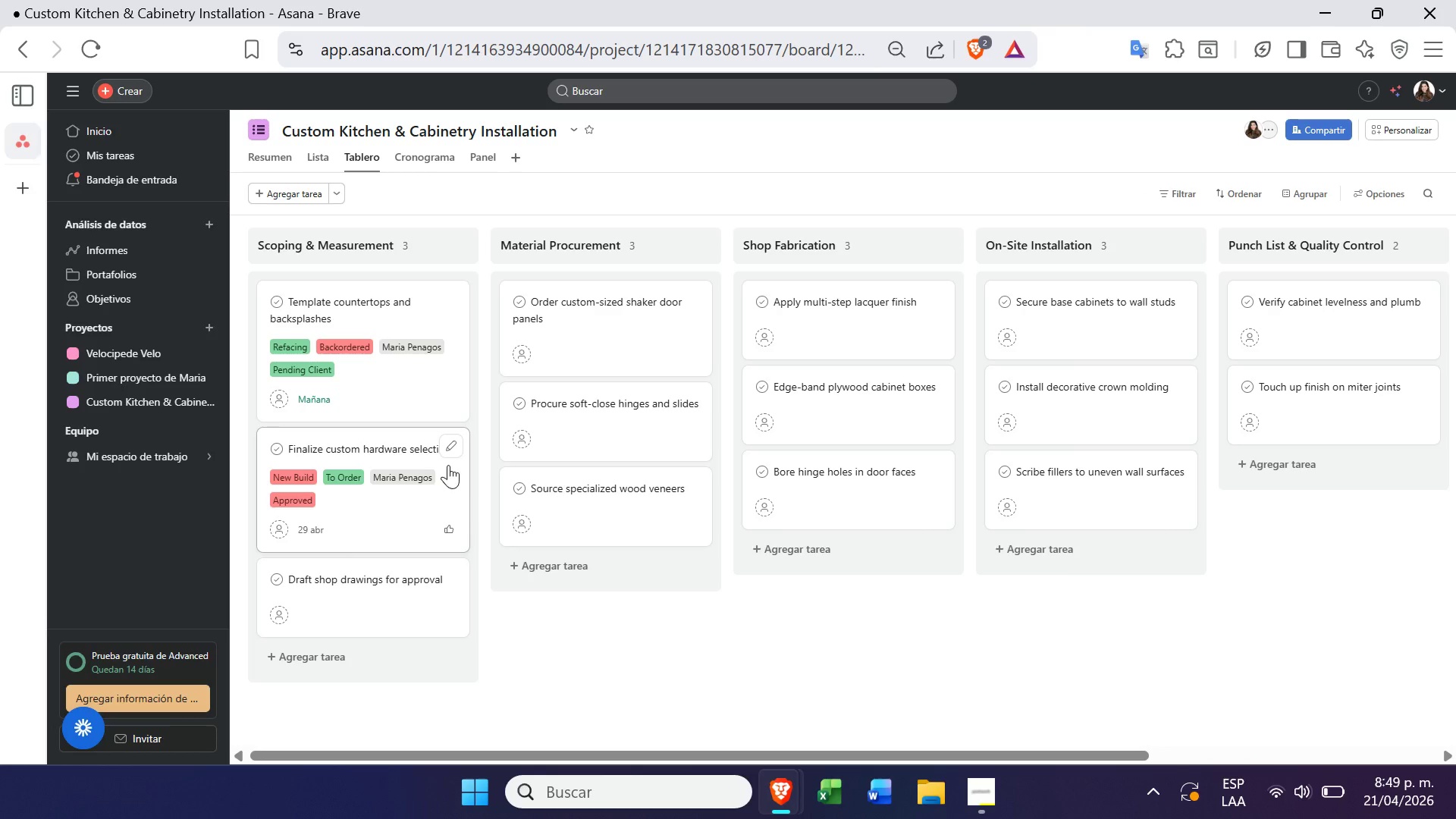 
left_click([399, 594])
 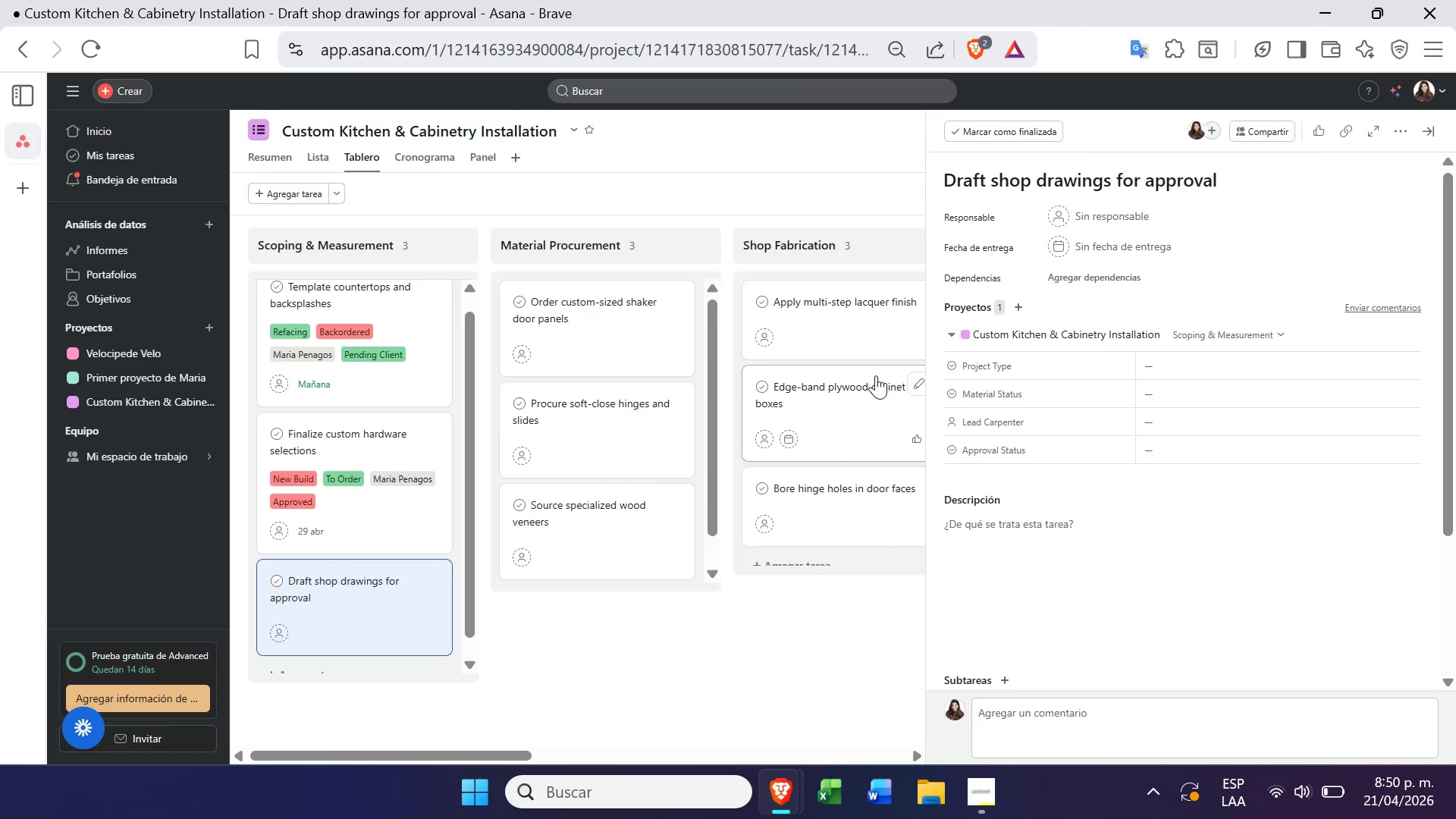 
left_click([1203, 381])
 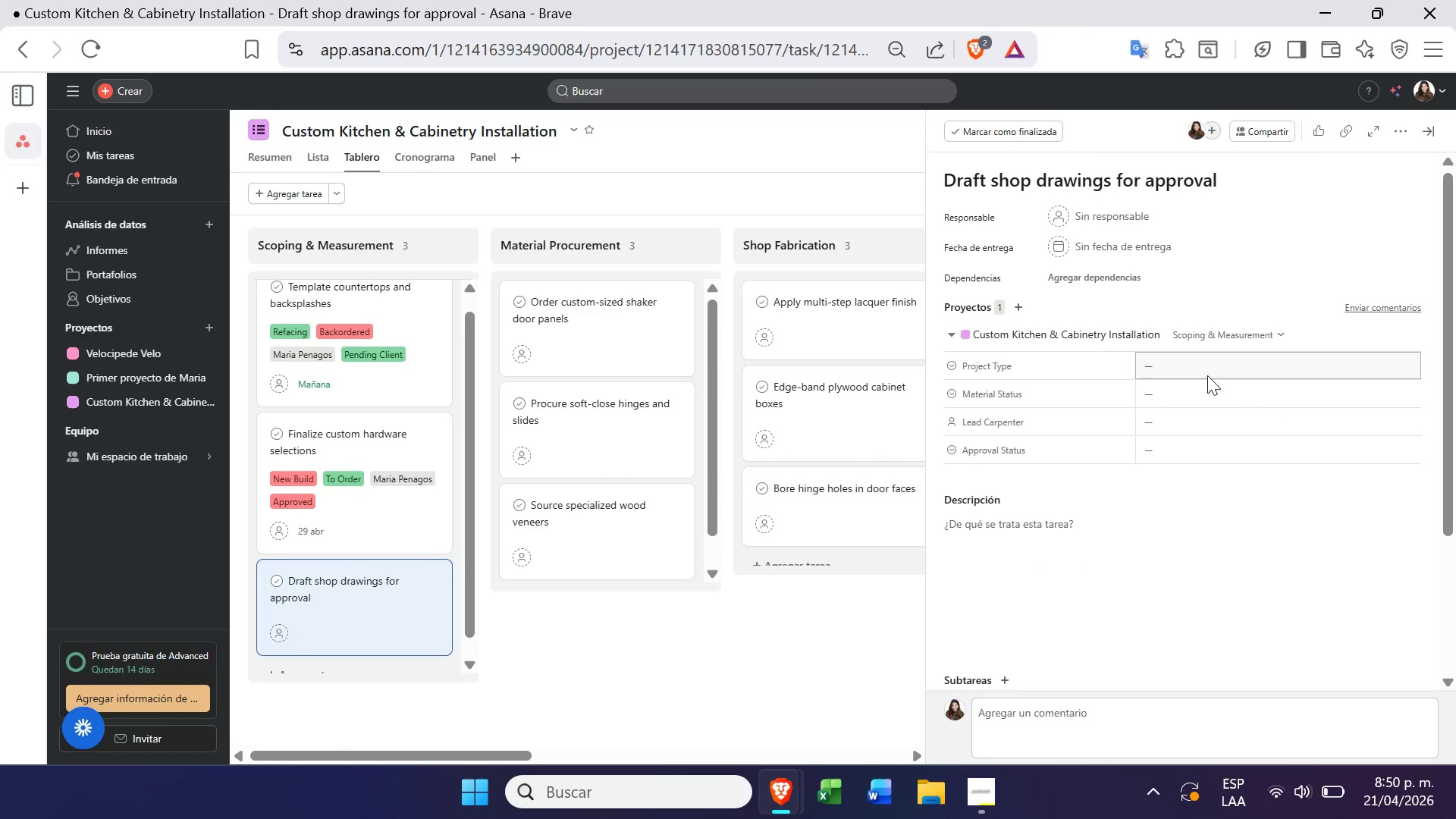 
left_click([1213, 372])
 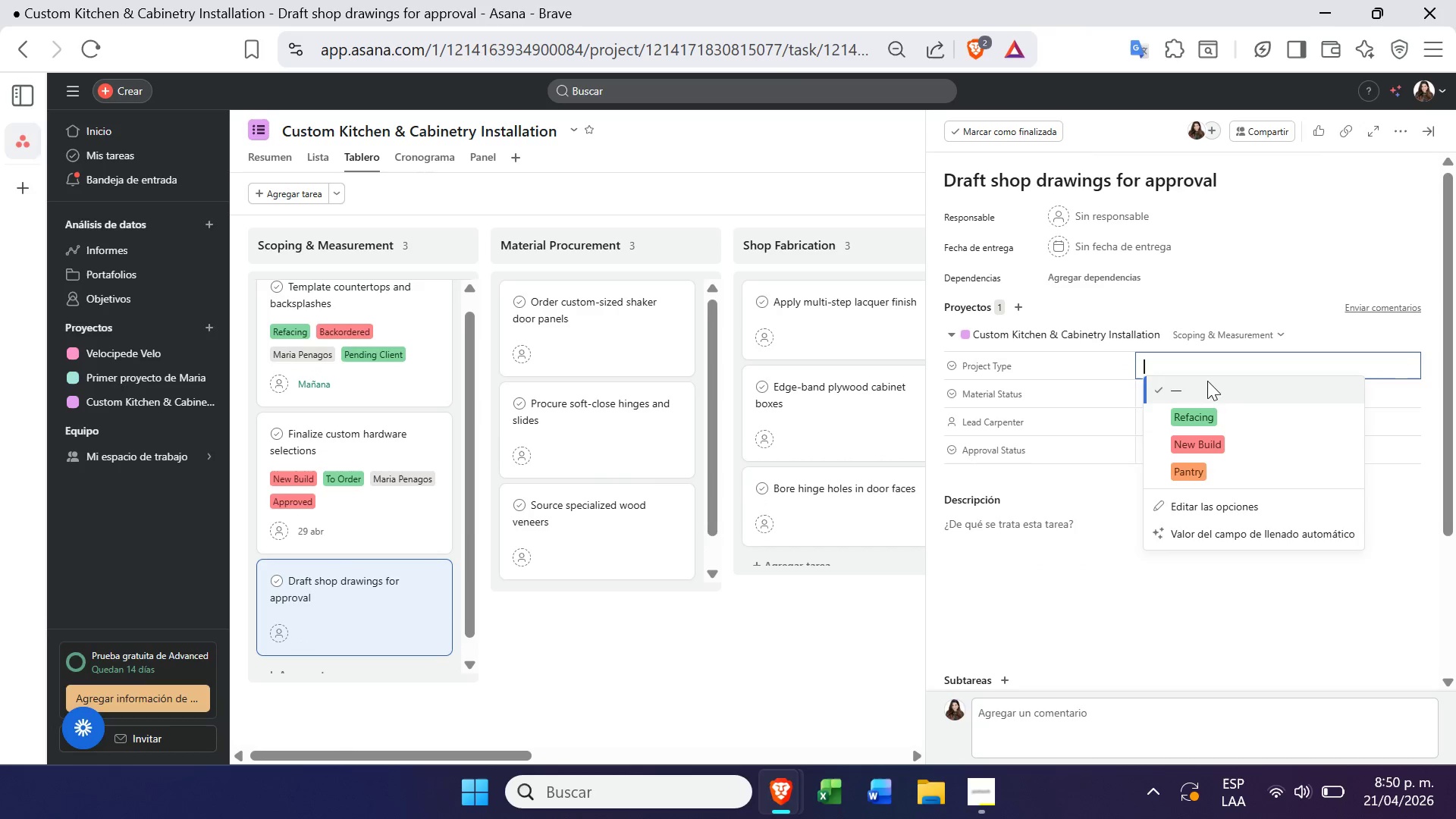 
left_click([1185, 470])
 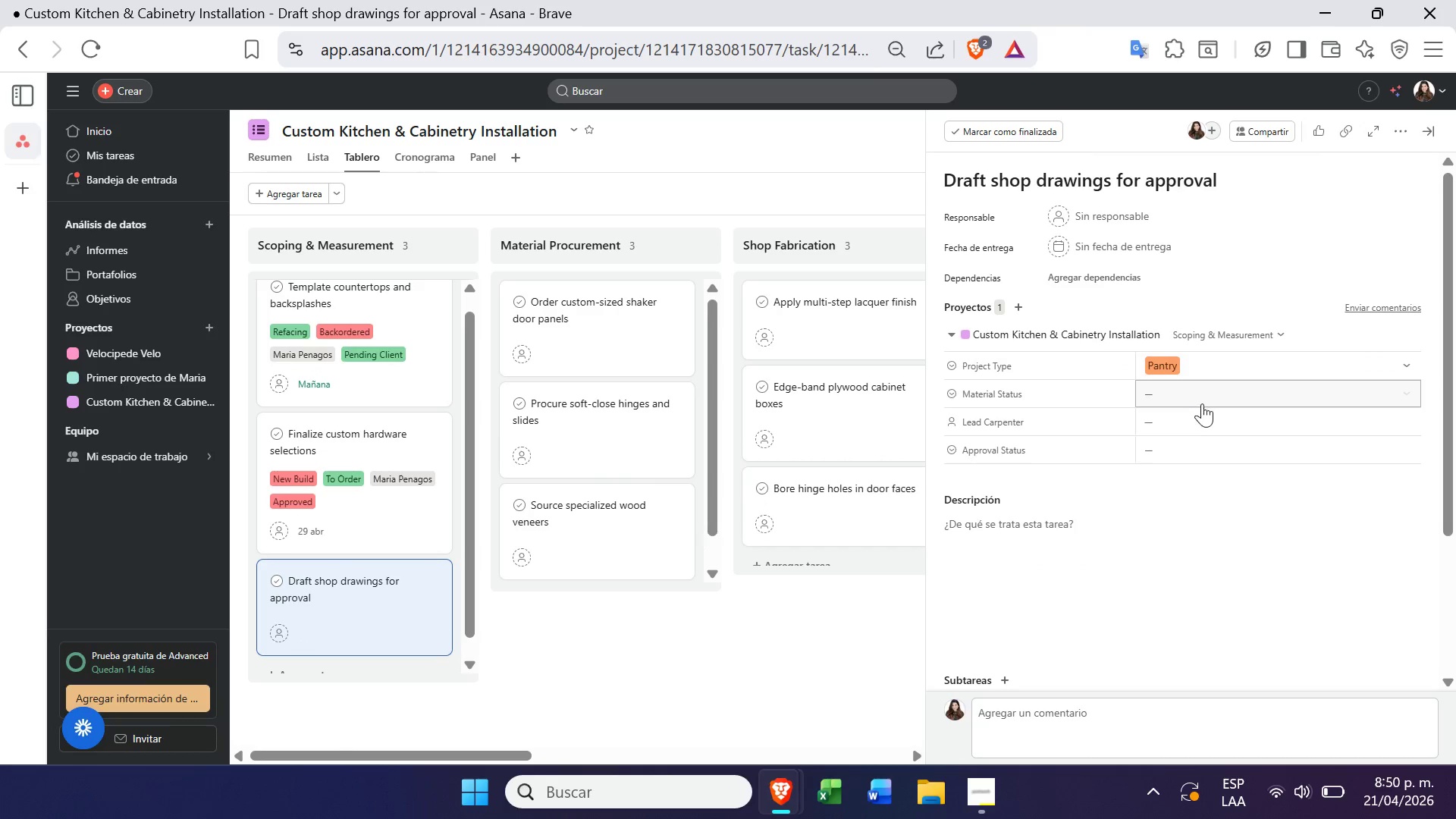 
left_click([1207, 395])
 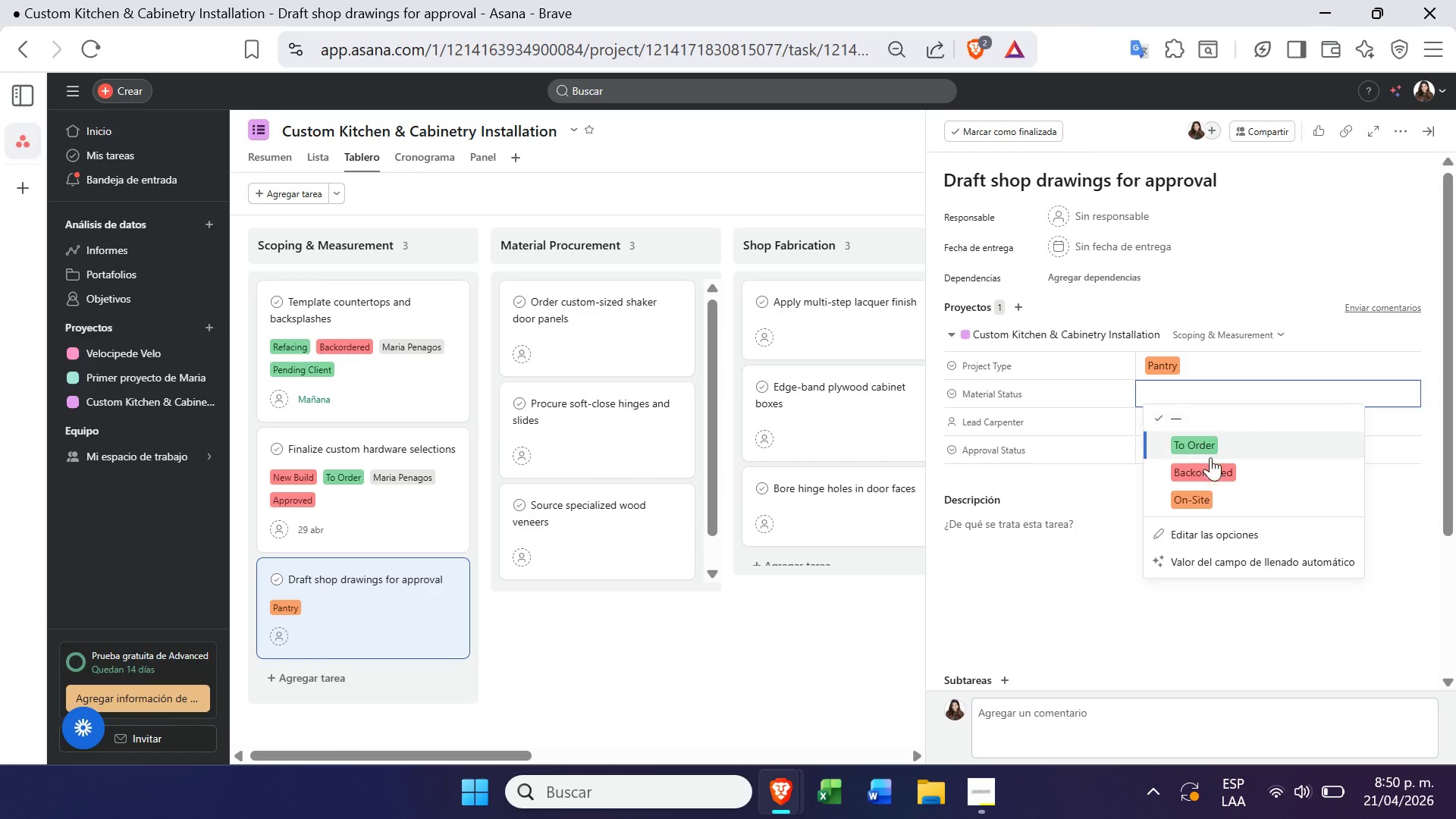 
left_click([1204, 493])
 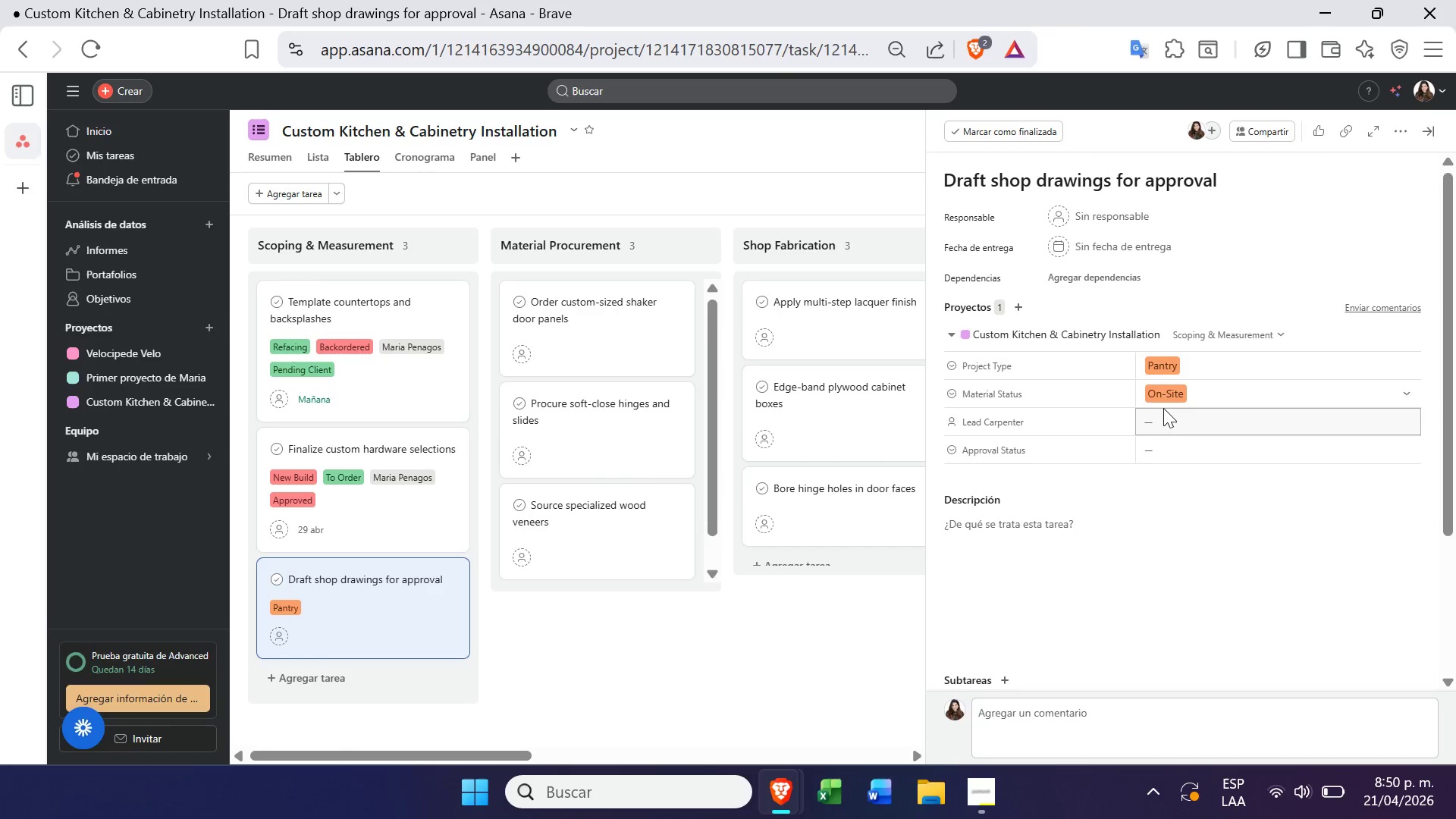 
left_click([1163, 408])
 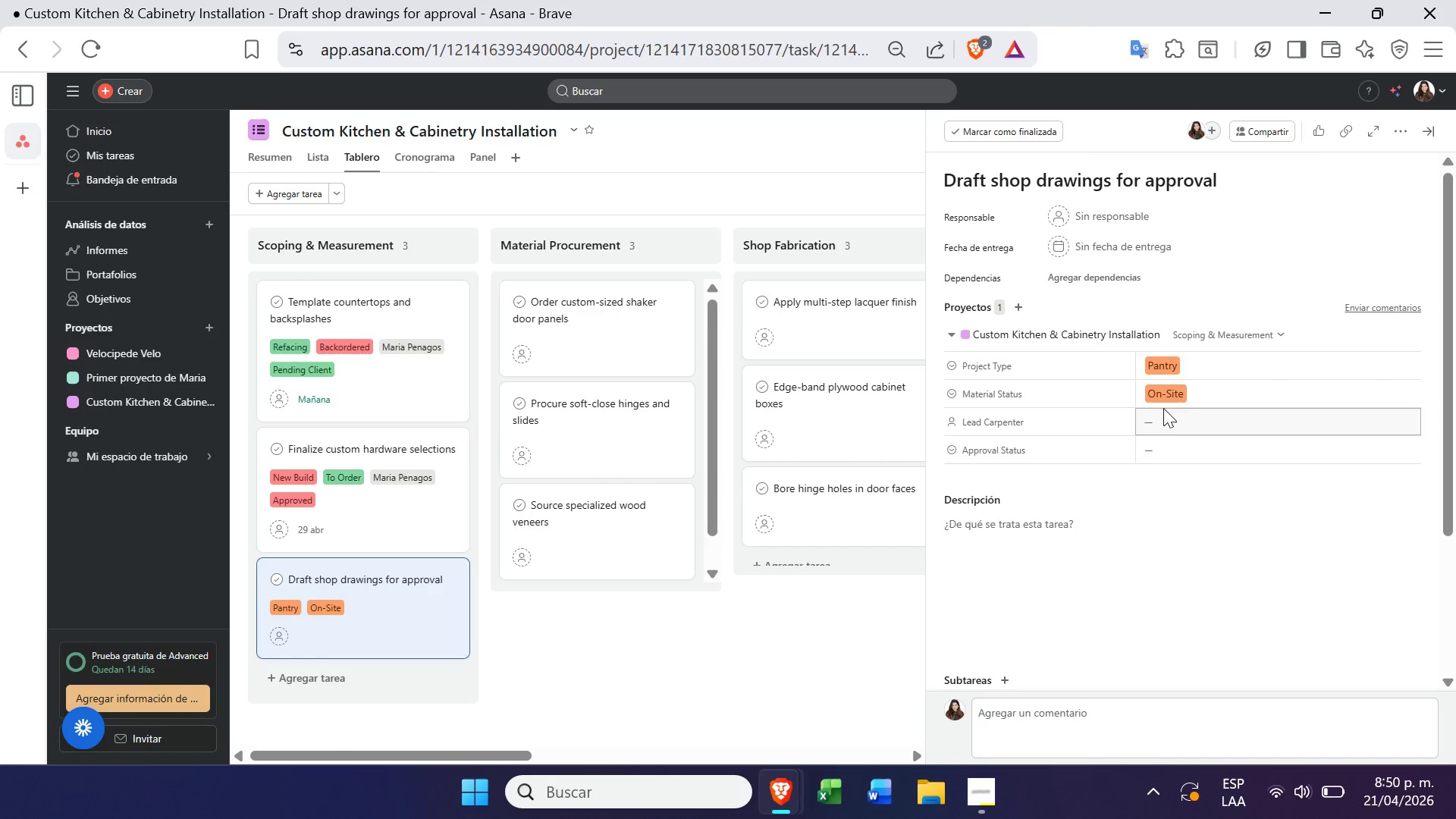 
left_click([1163, 408])
 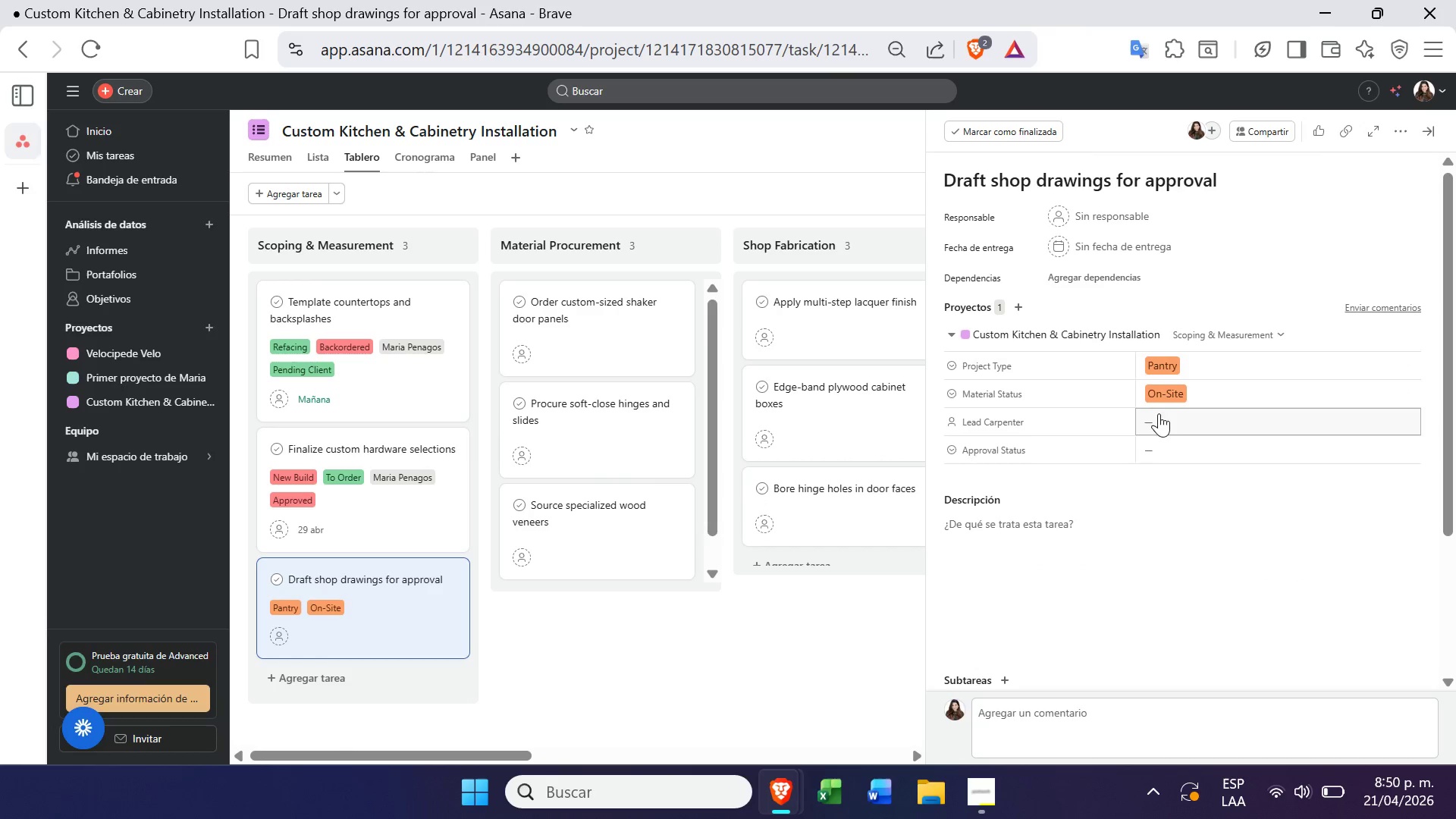 
left_click([1157, 415])
 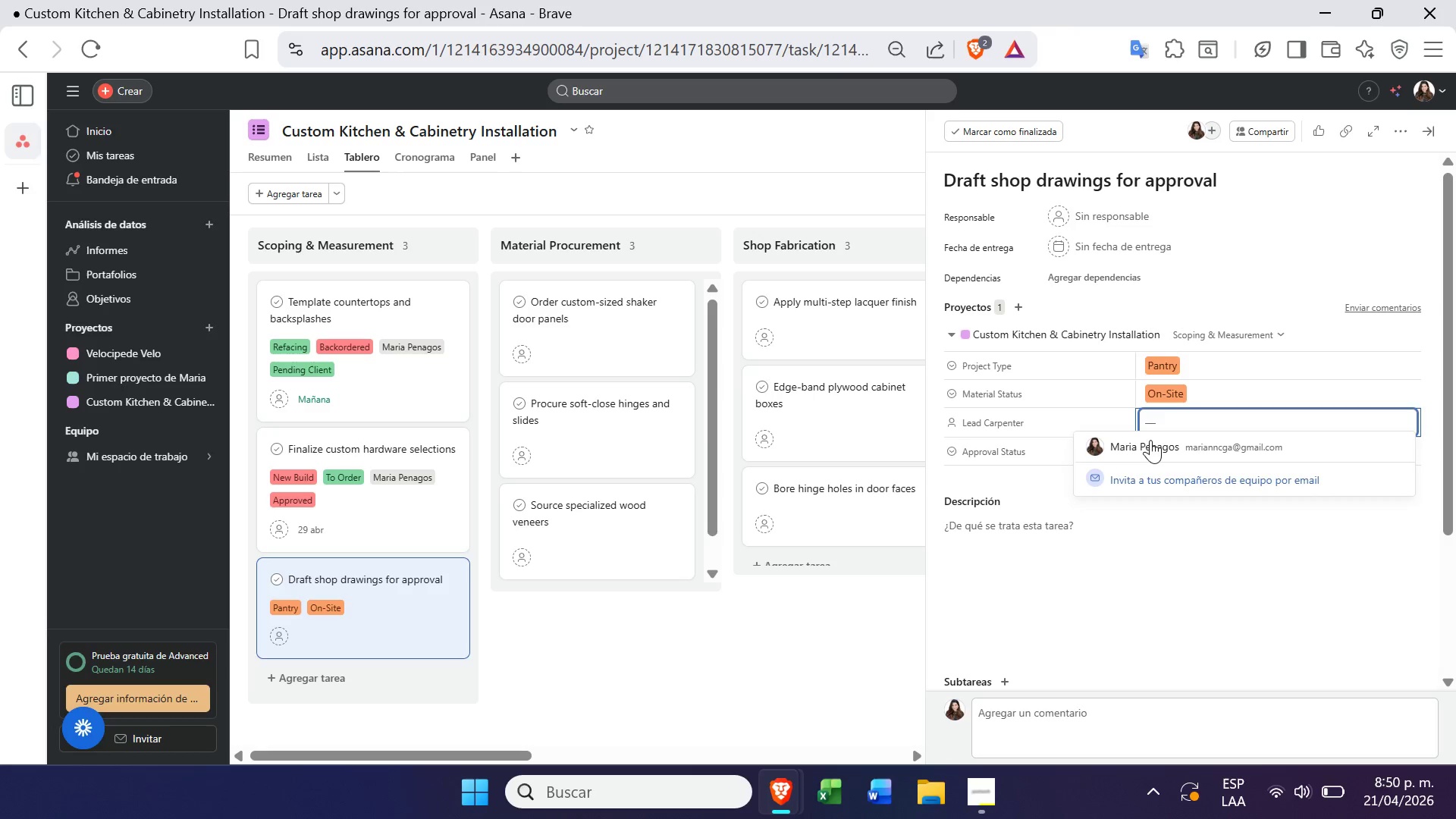 
left_click([1148, 447])
 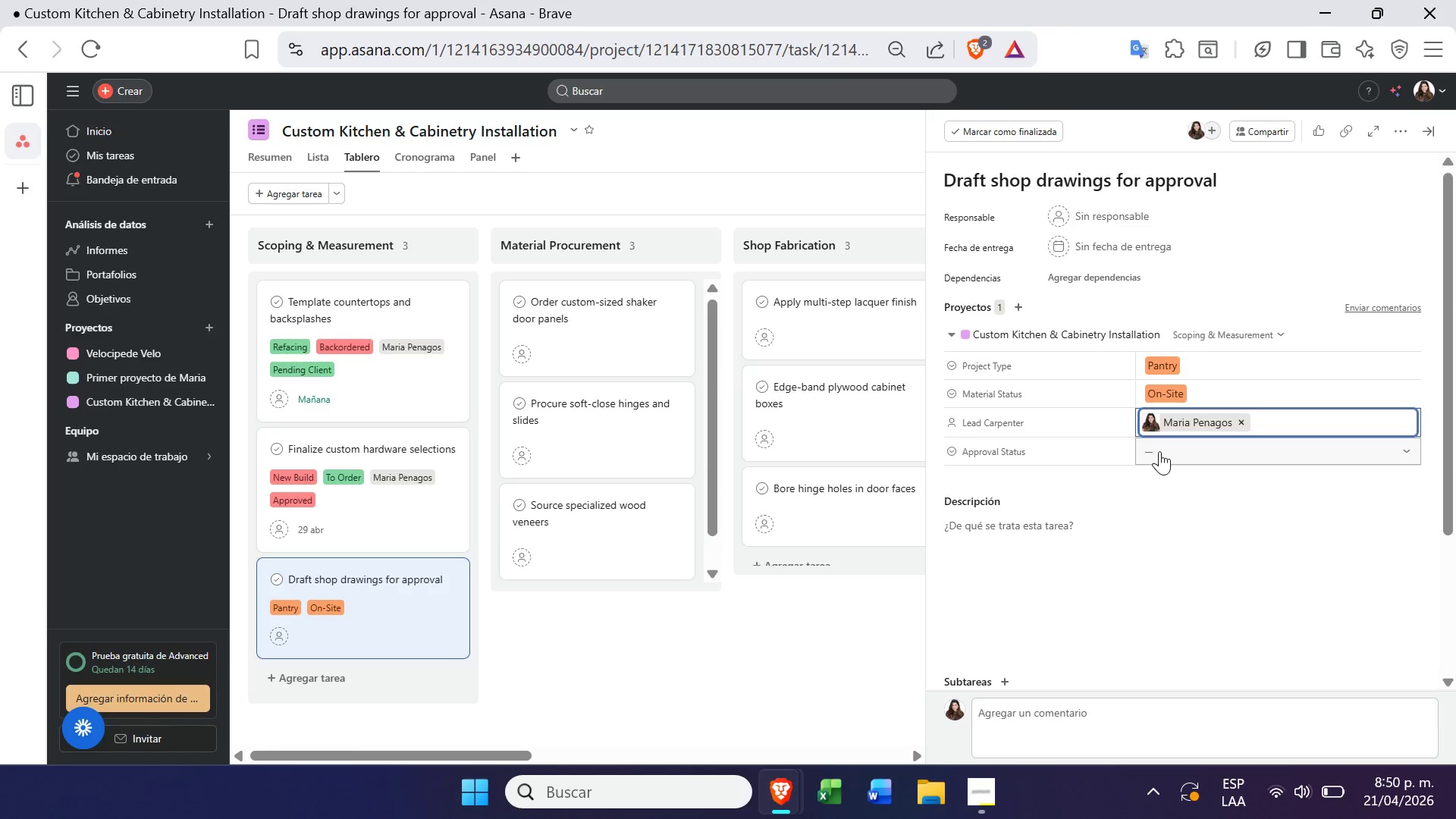 
left_click([1163, 446])
 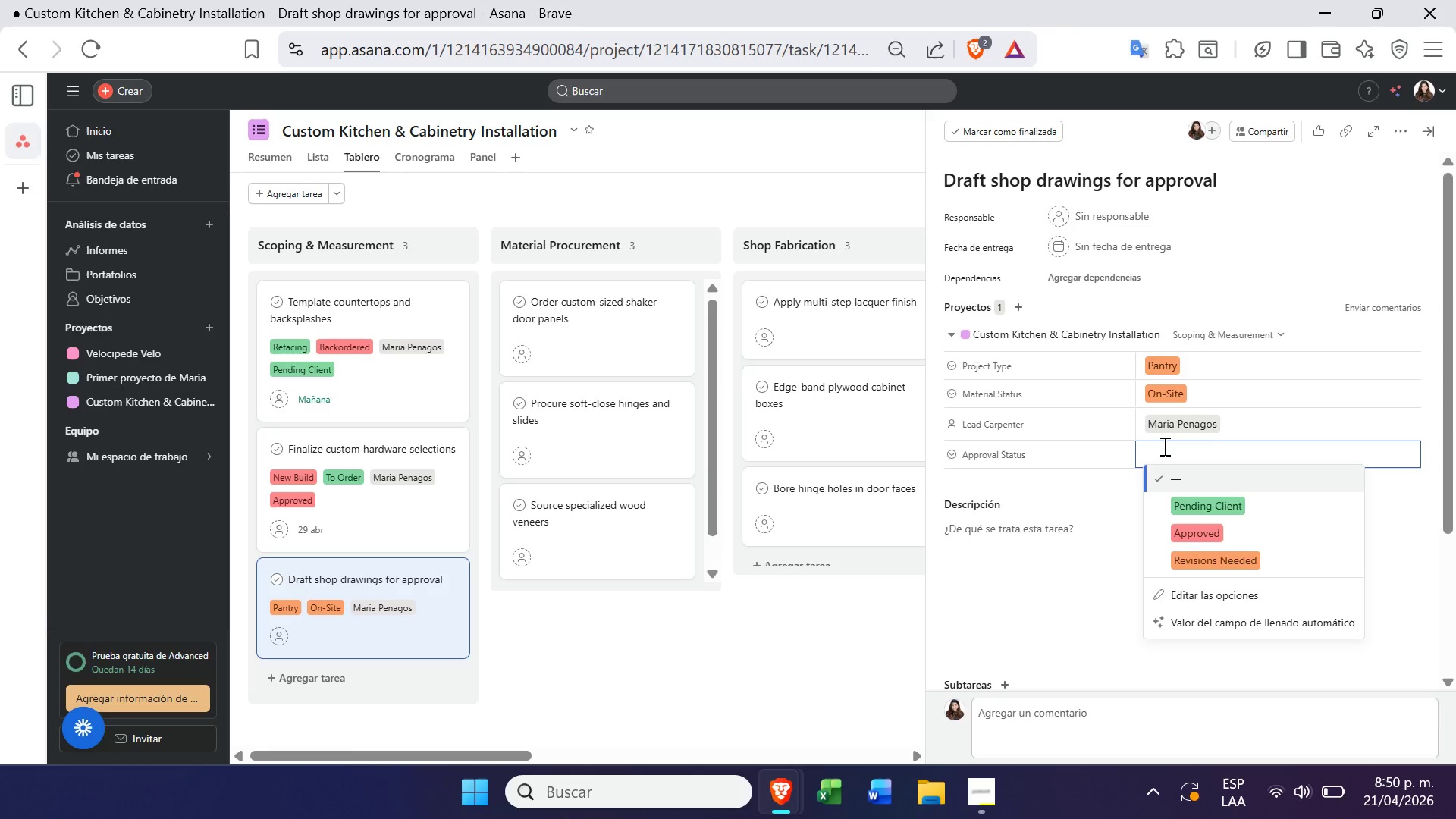 
left_click([1229, 562])
 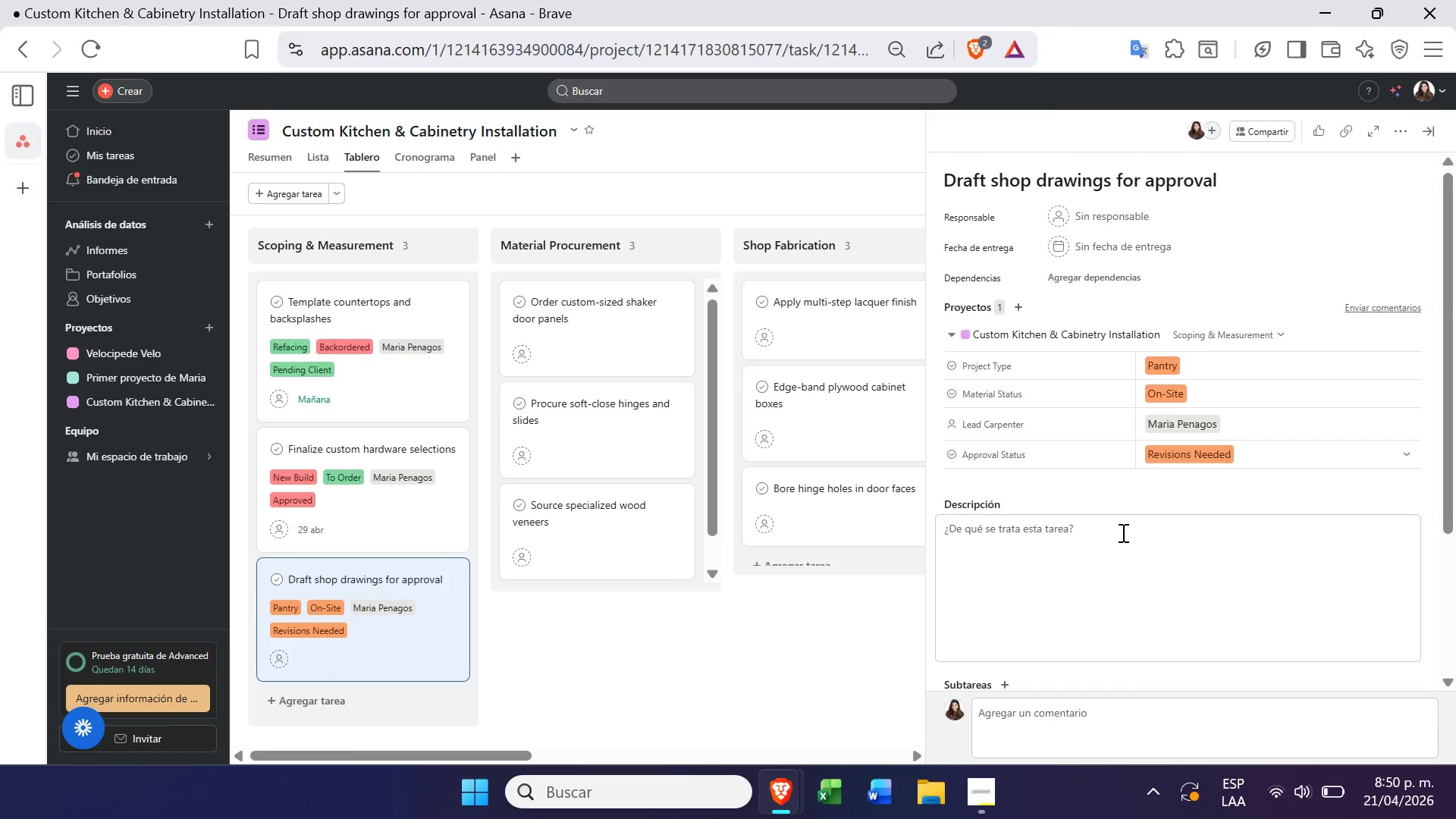 
wait(5.16)
 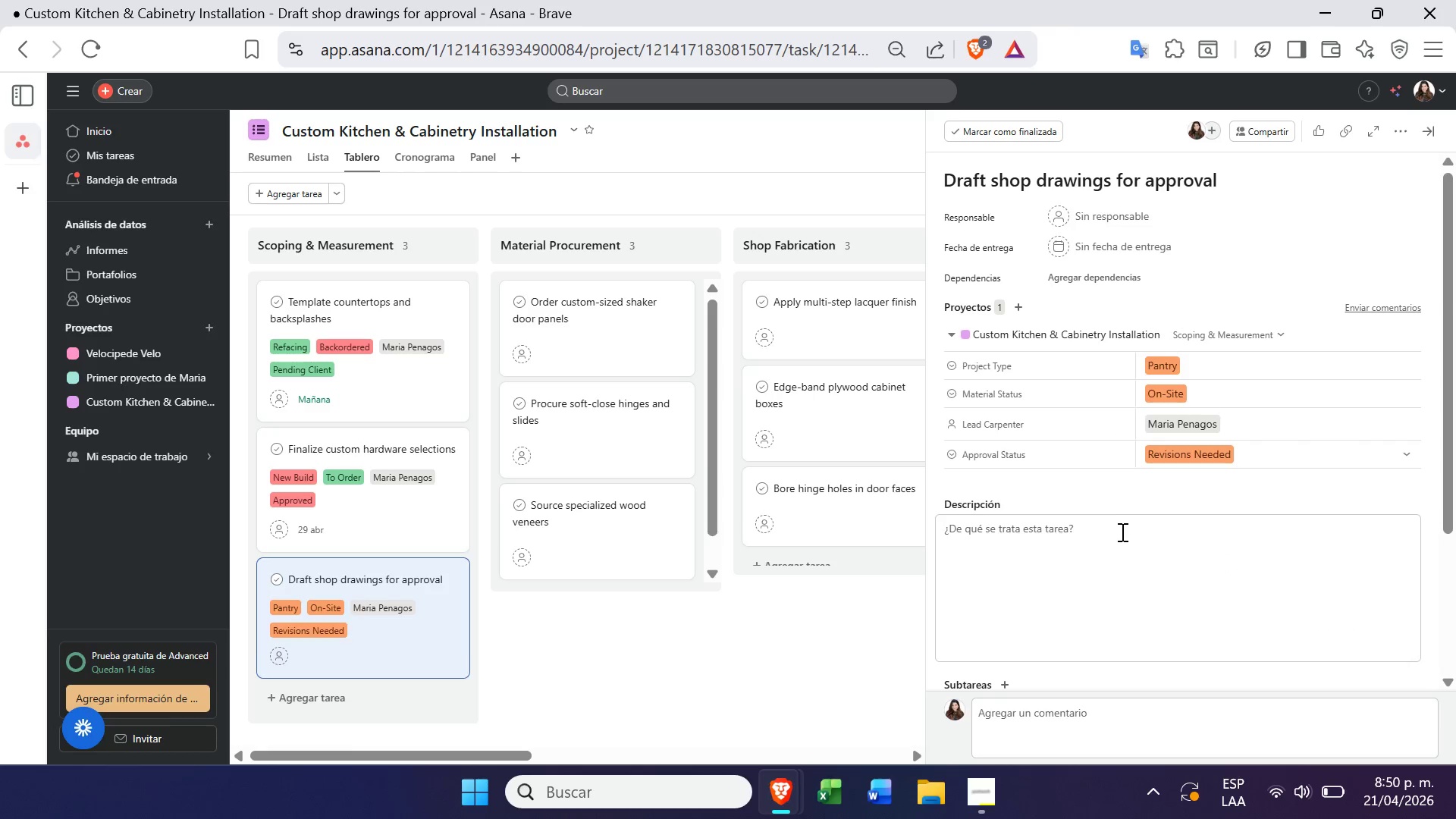 
left_click([1091, 253])
 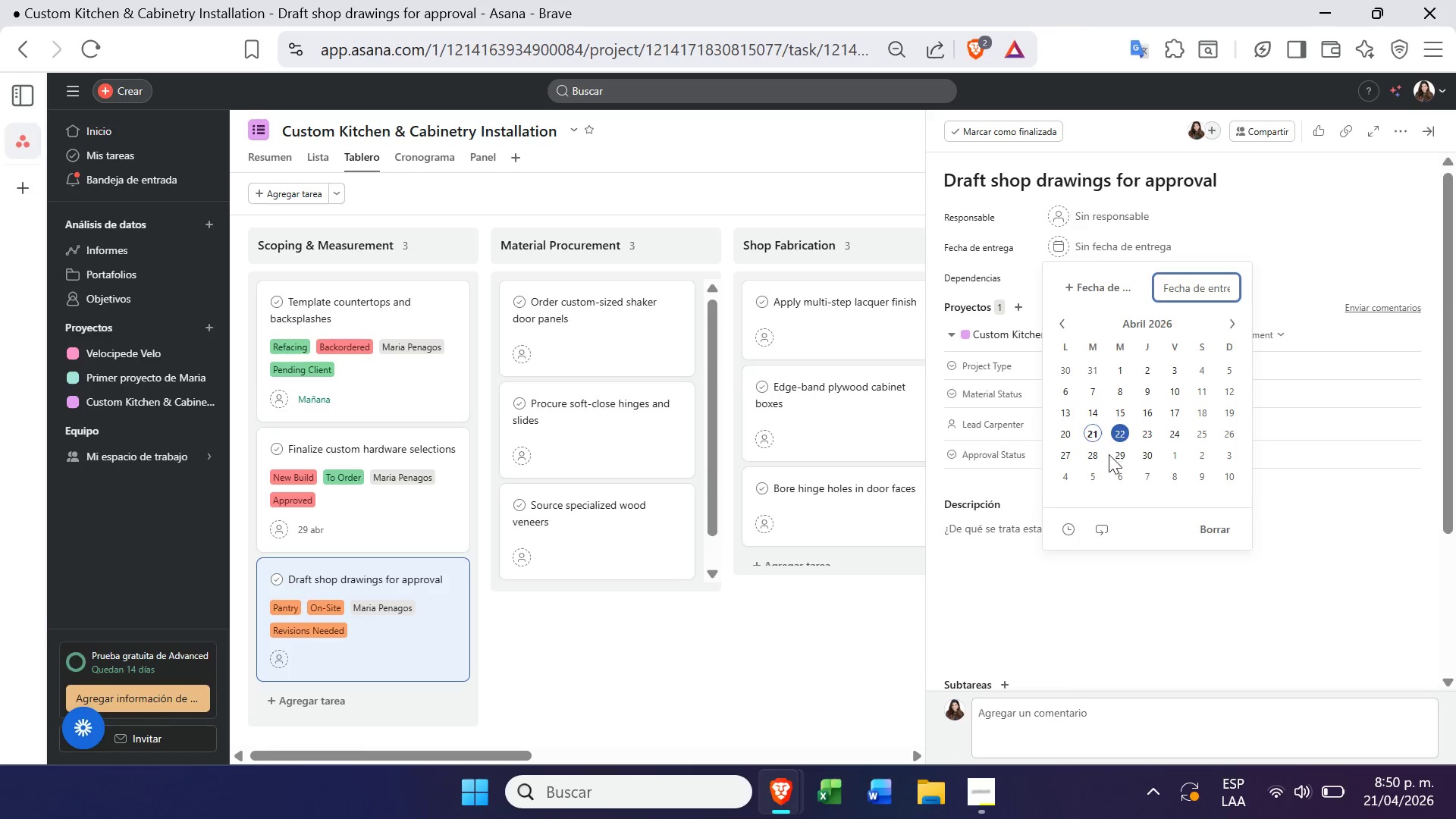 
left_click([1119, 453])
 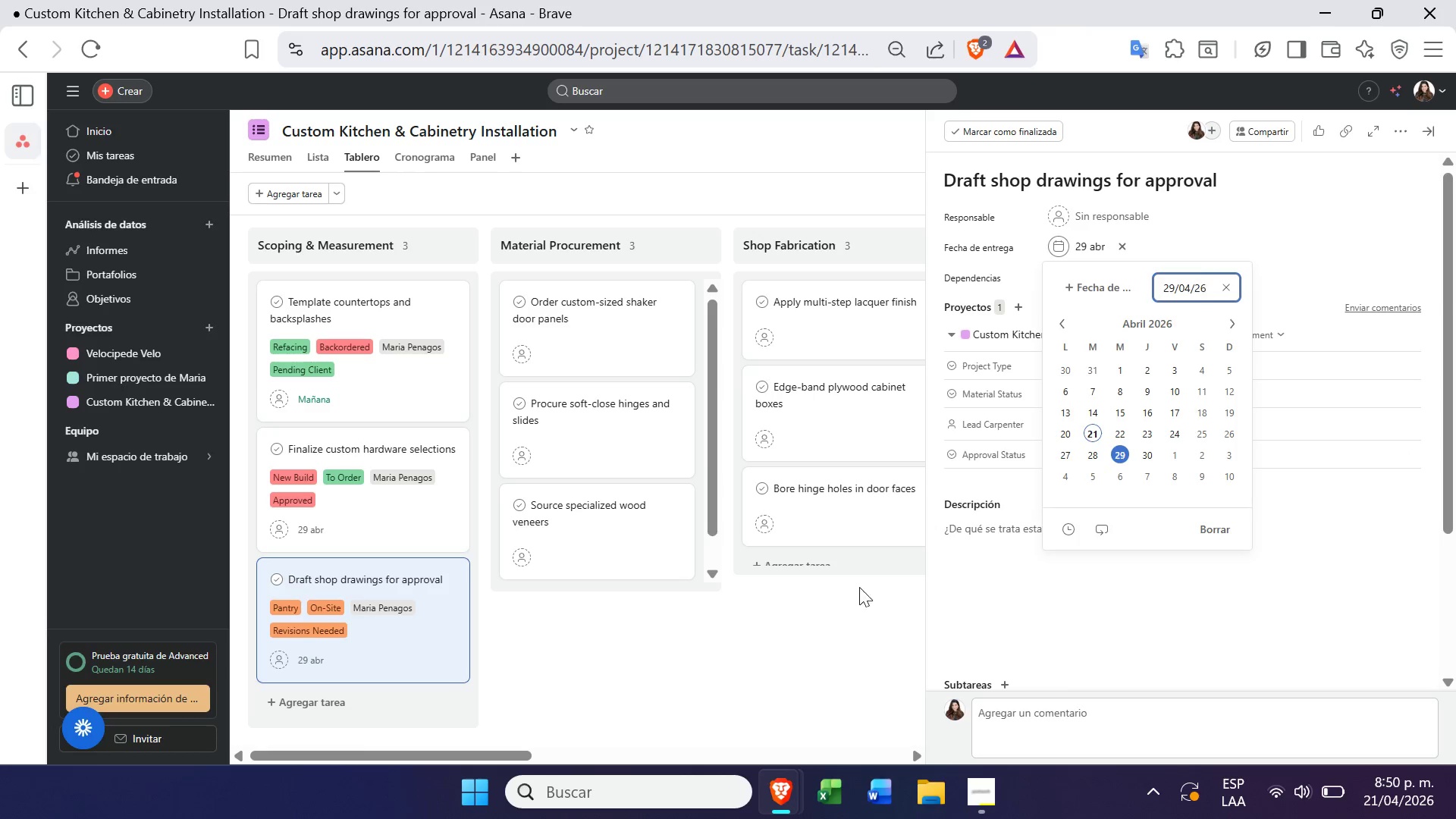 
left_click([840, 604])
 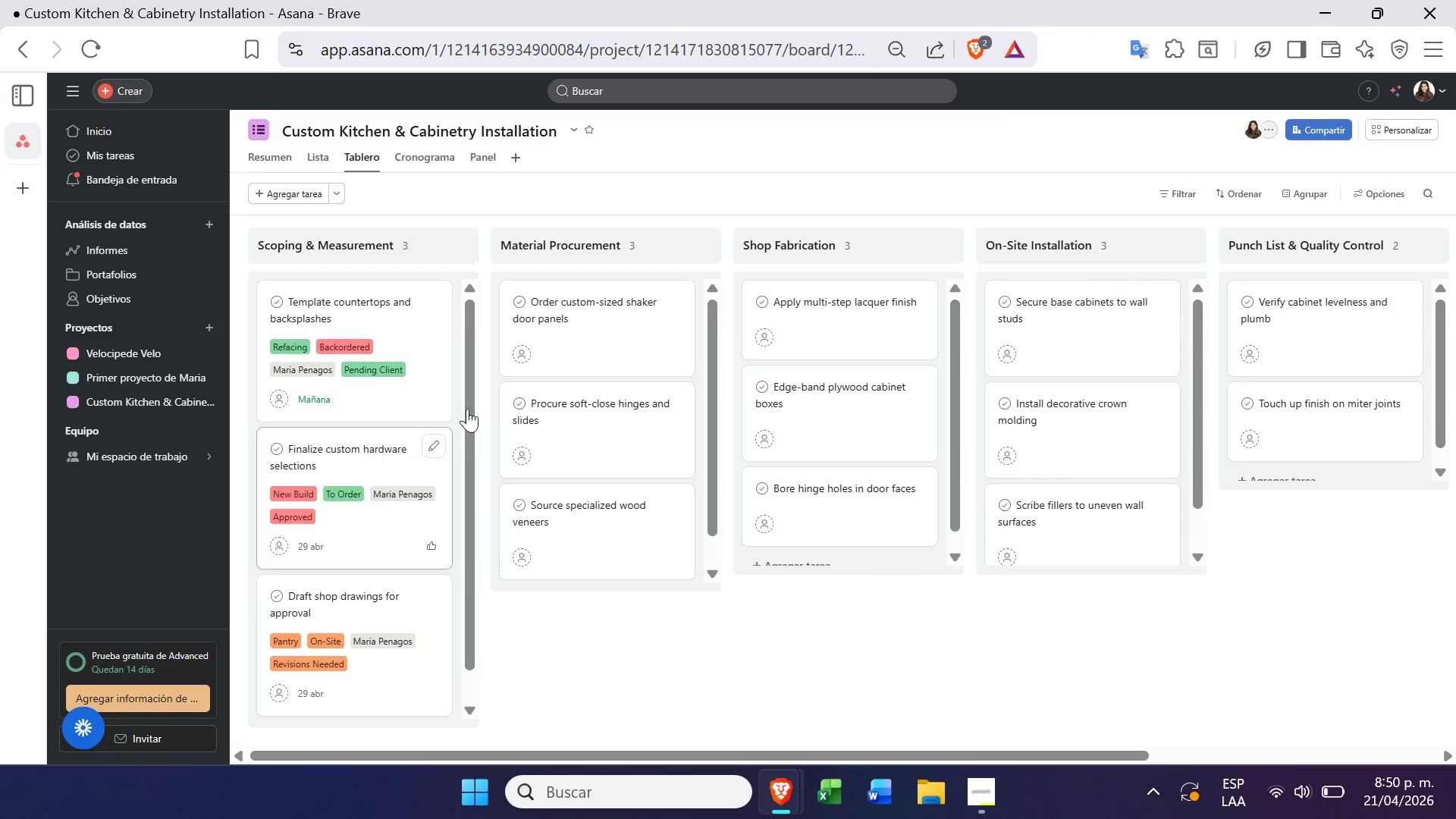 
left_click([595, 348])
 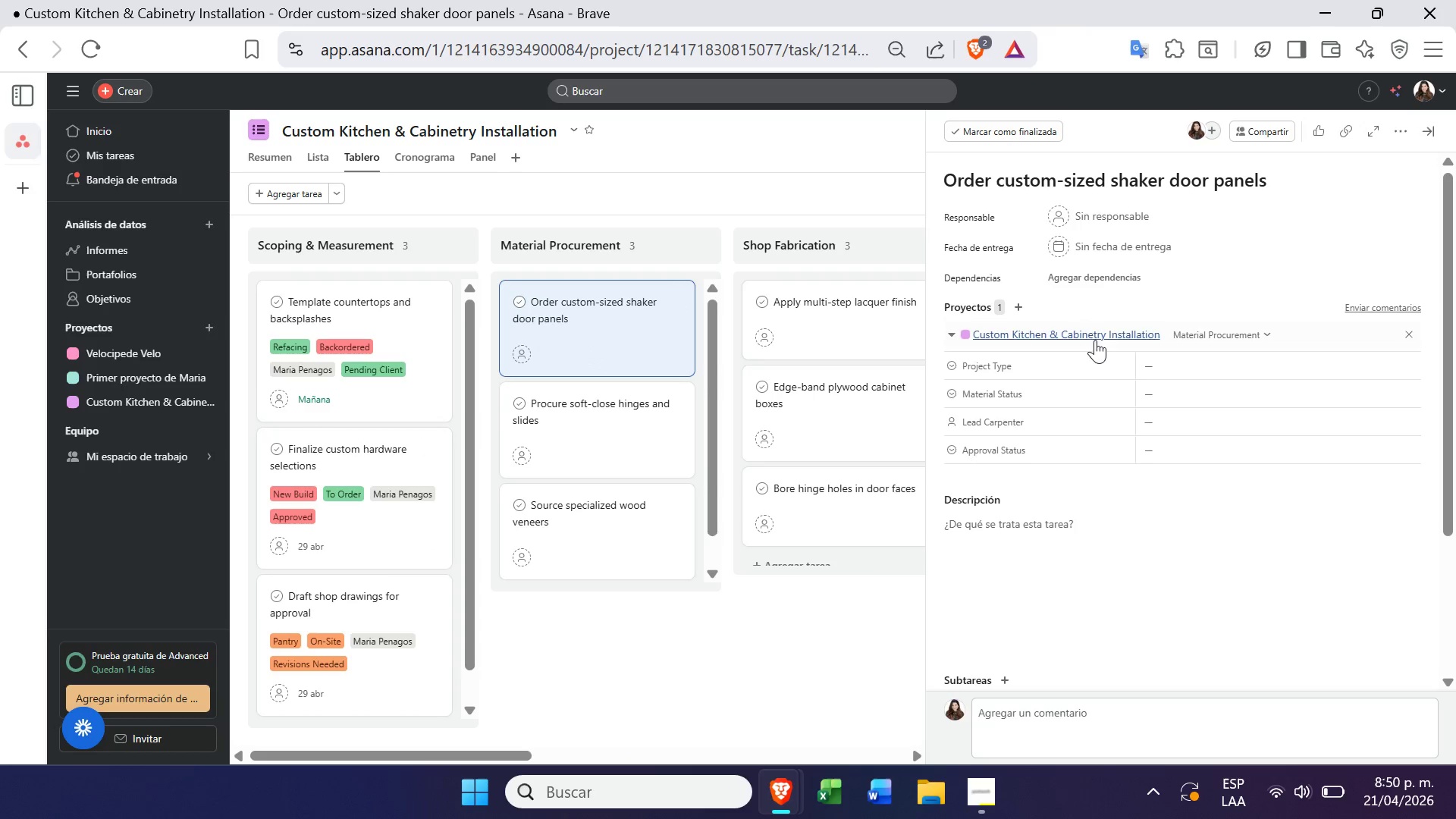 
left_click([1175, 368])
 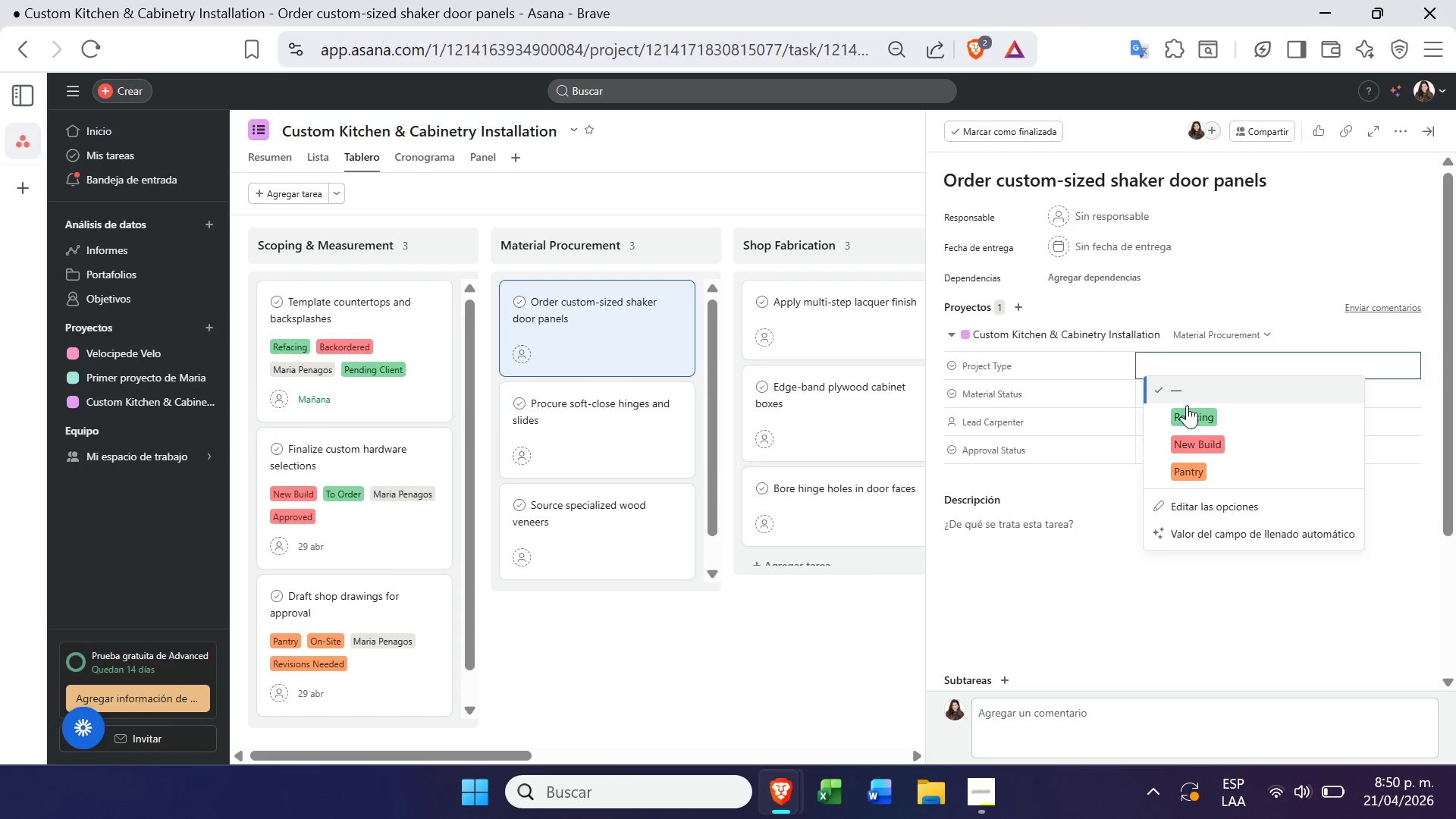 
left_click([1190, 413])
 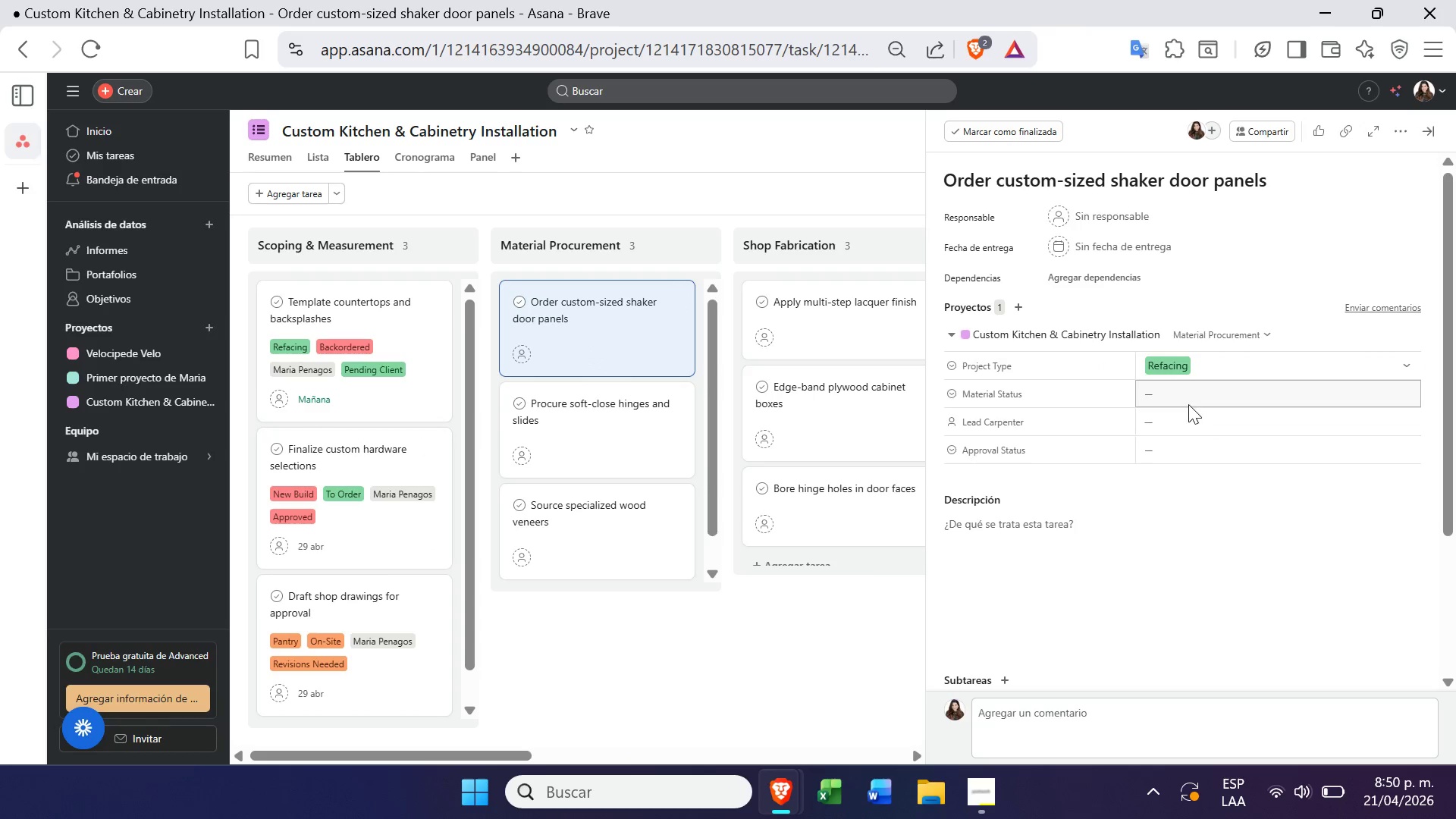 
left_click([1192, 399])
 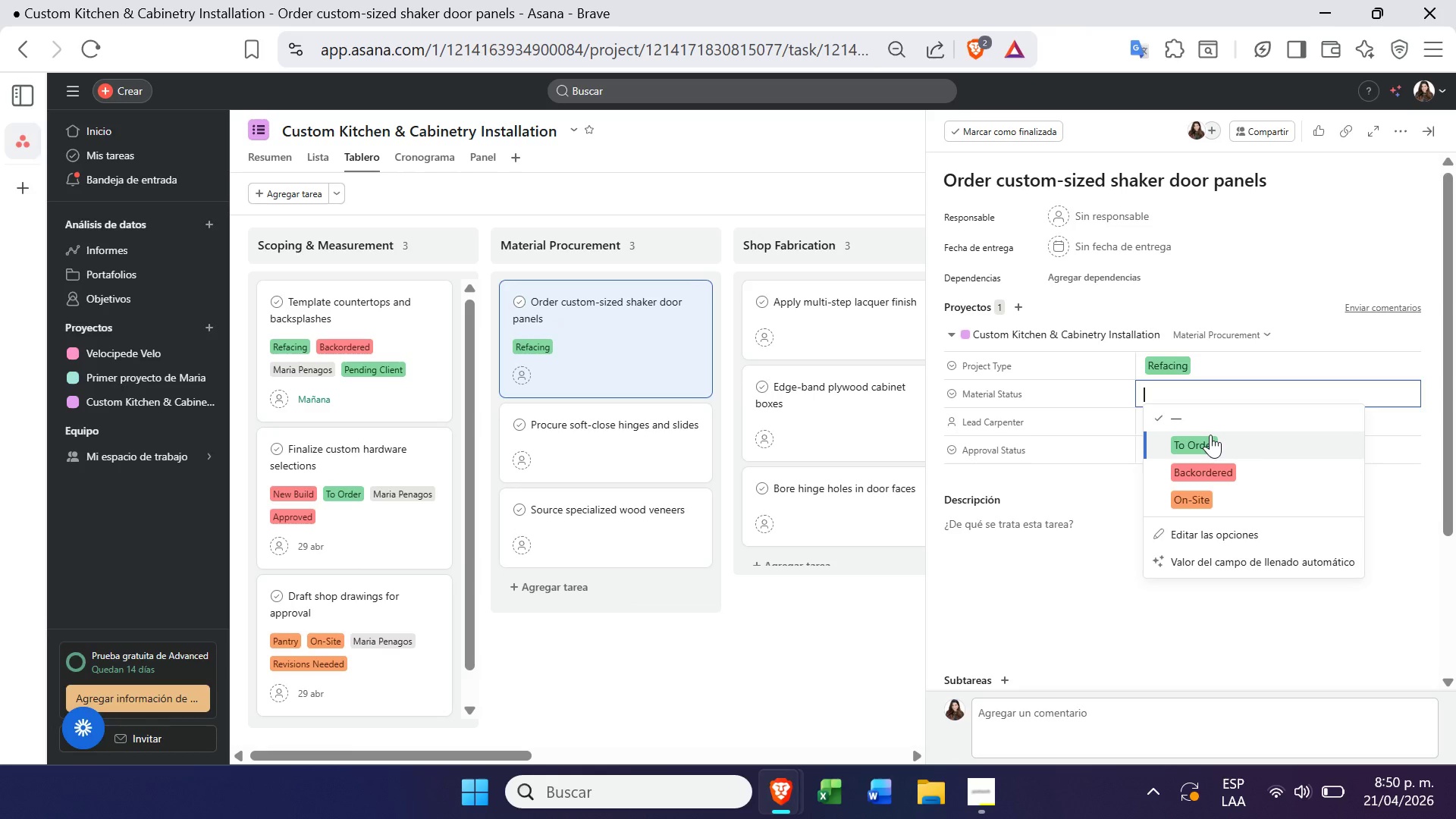 
left_click([1209, 439])
 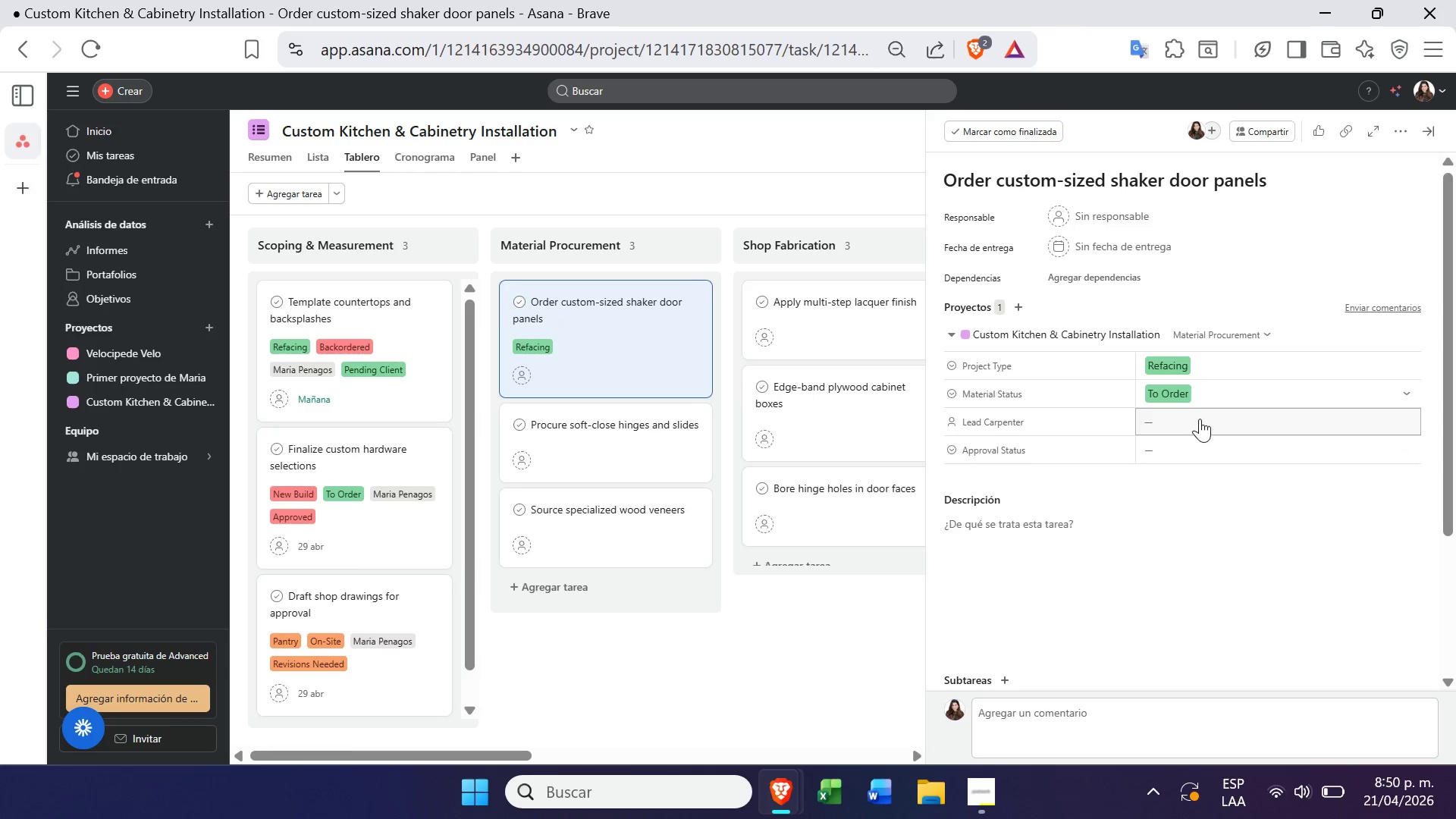 
left_click([1193, 409])
 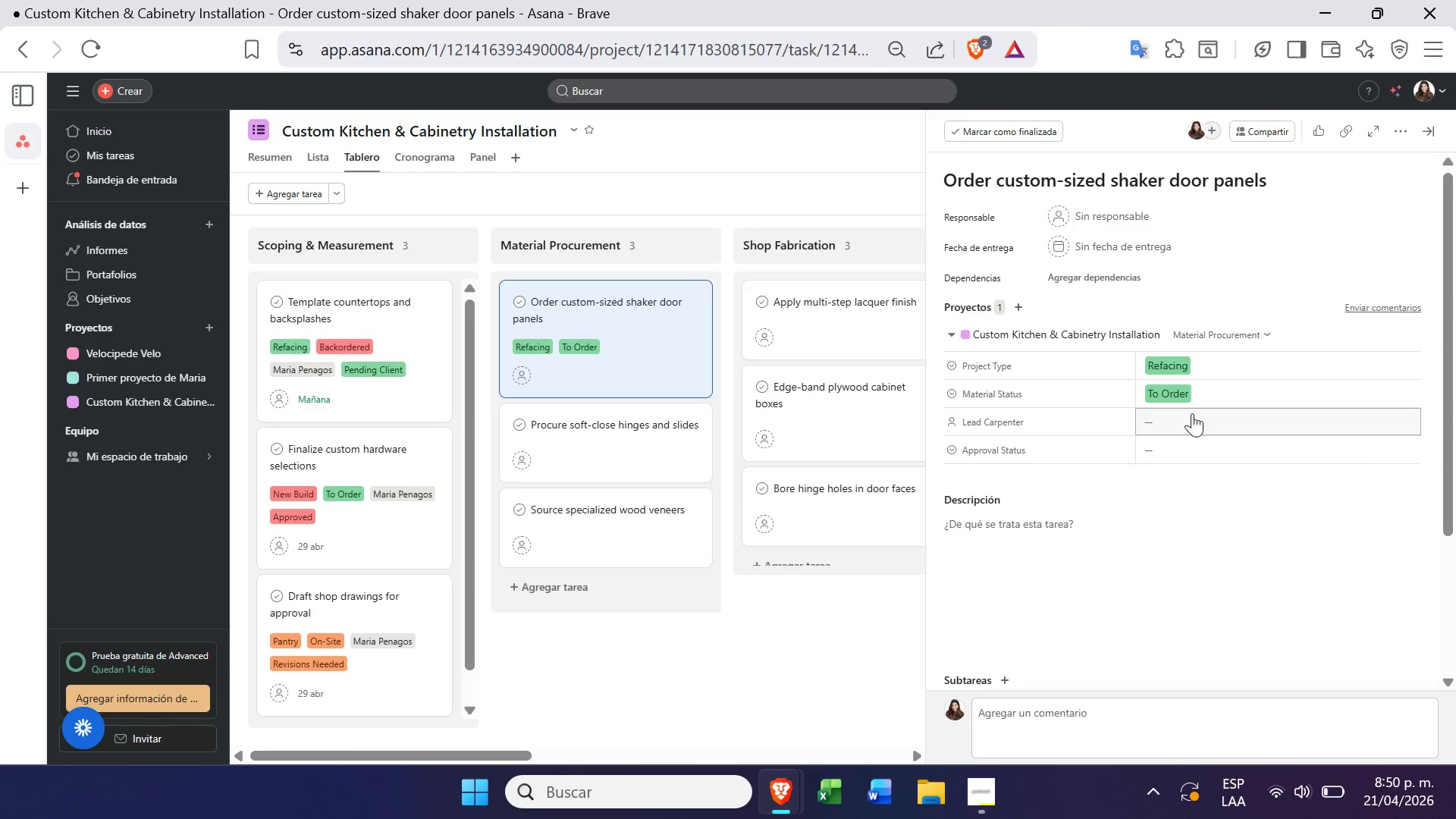 
left_click([1192, 416])
 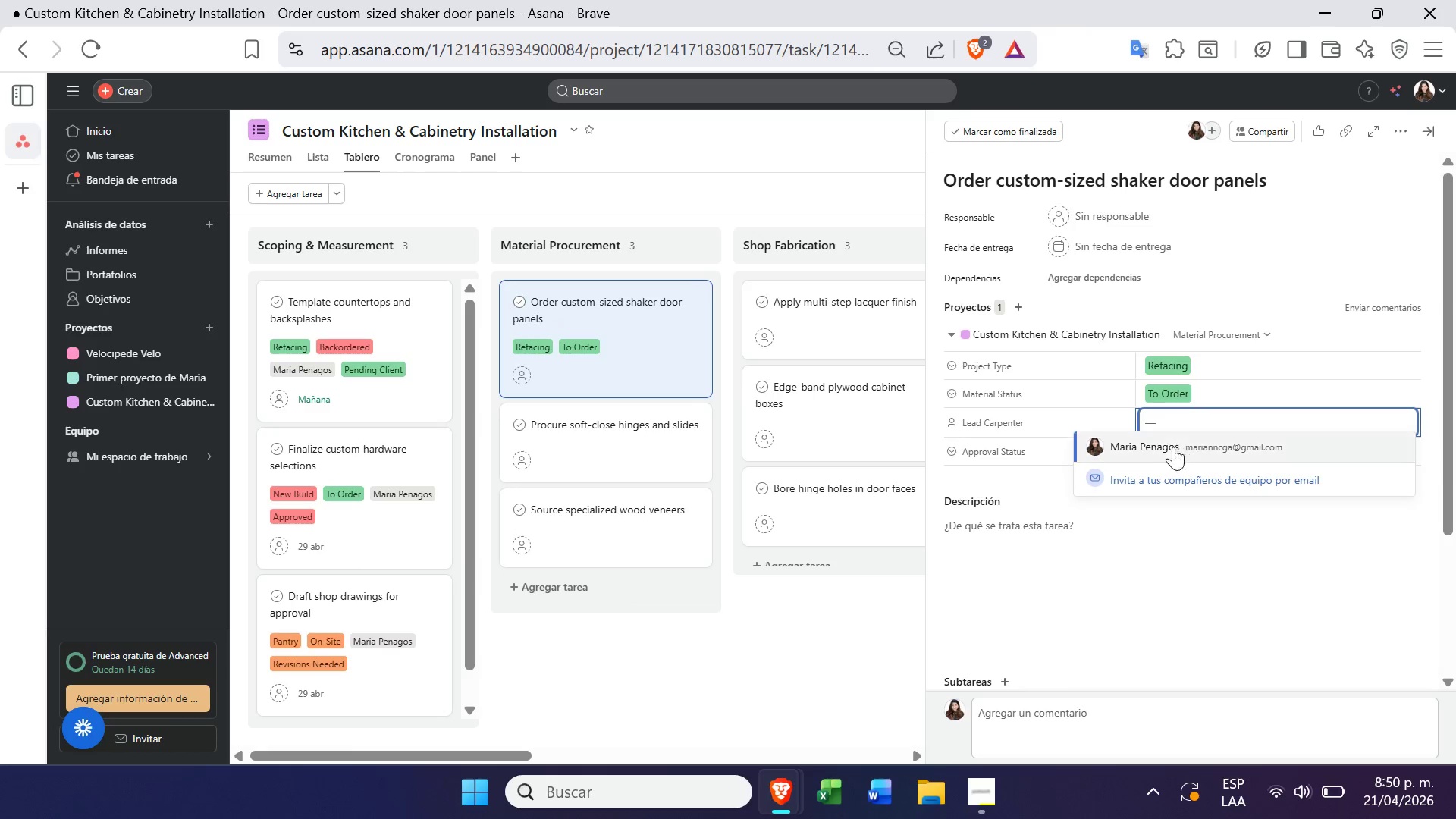 
left_click([1176, 447])
 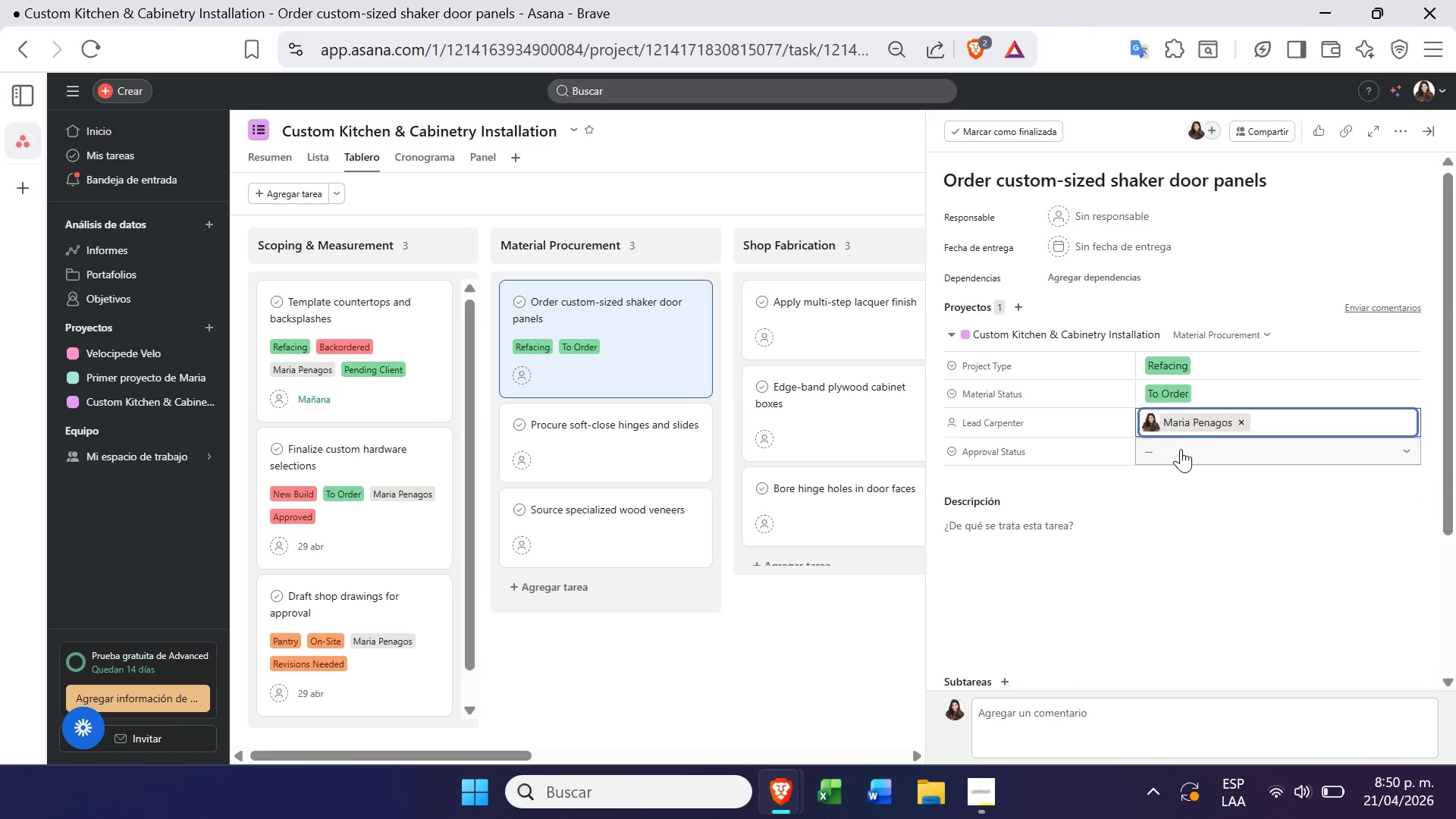 
left_click([1179, 450])
 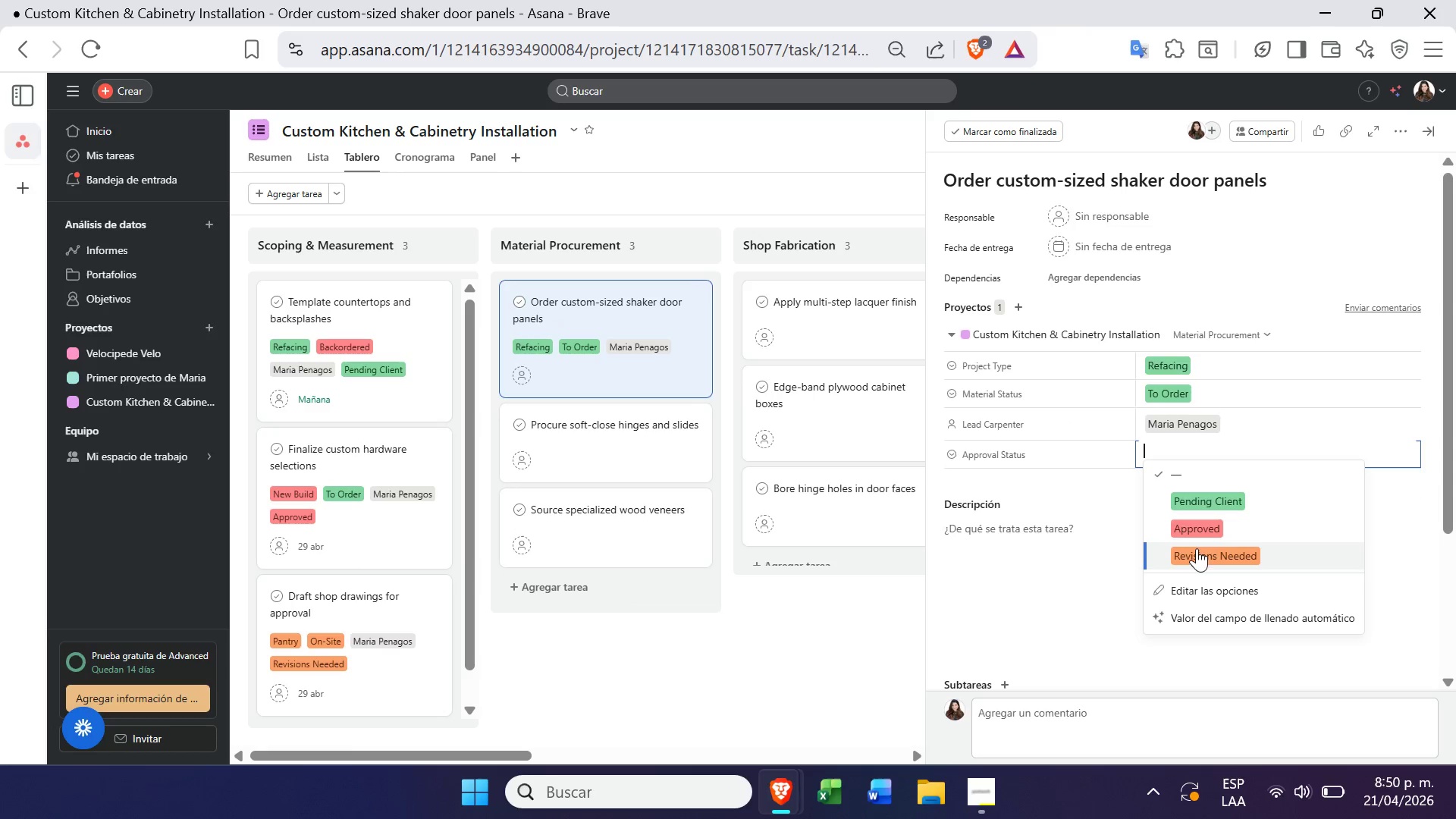 
left_click([1197, 545])
 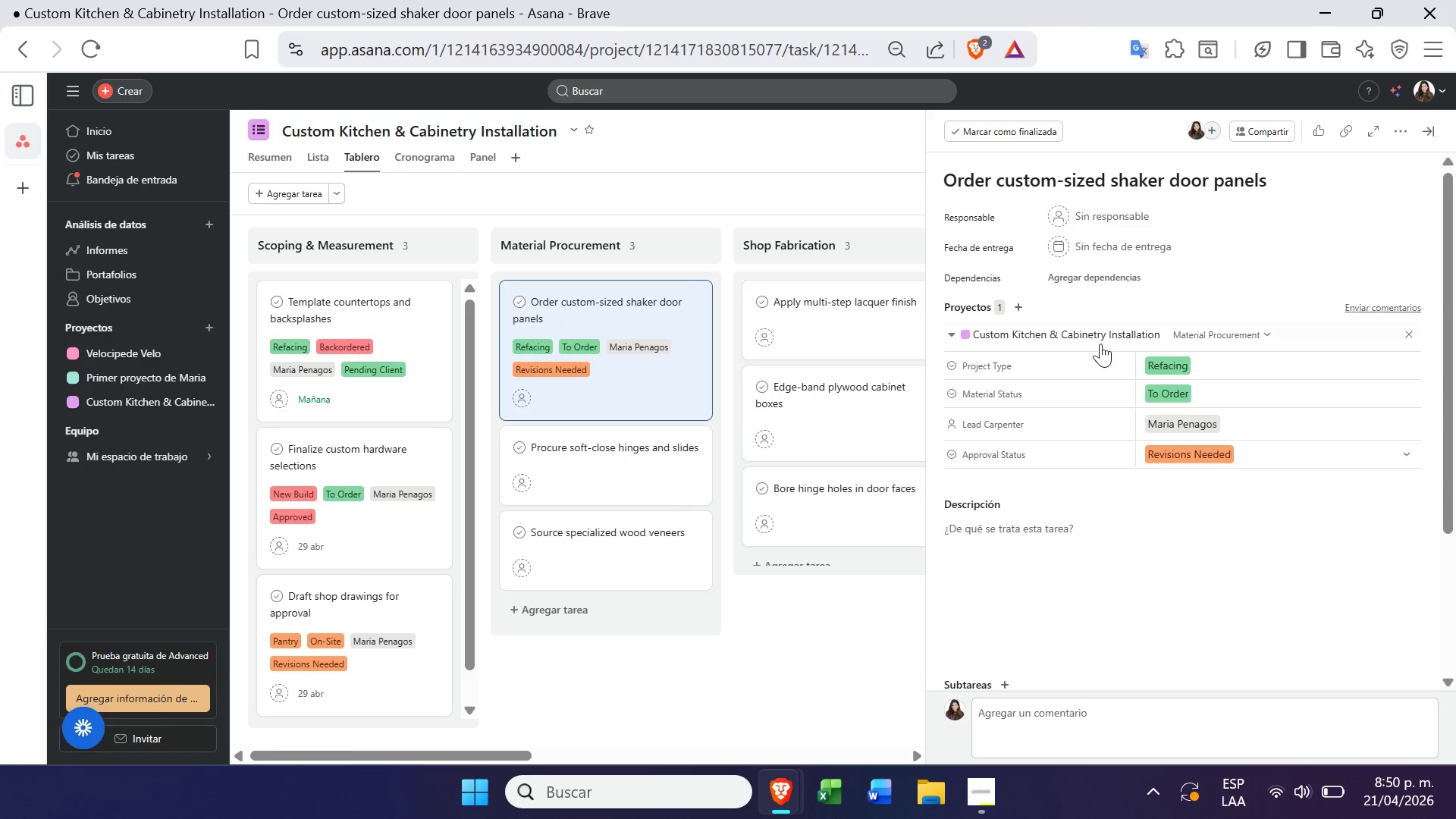 
left_click([1092, 253])
 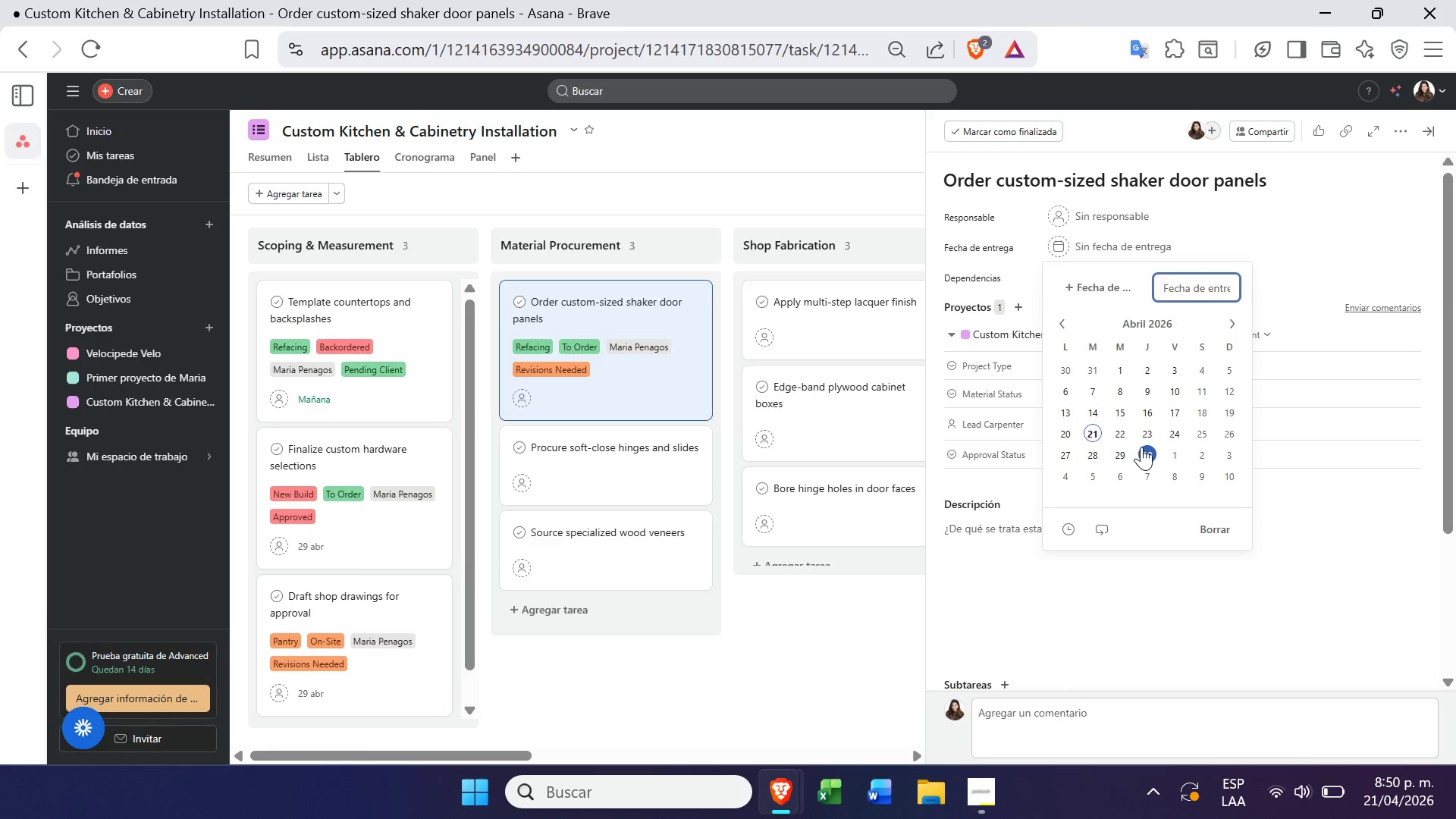 
left_click([1143, 453])
 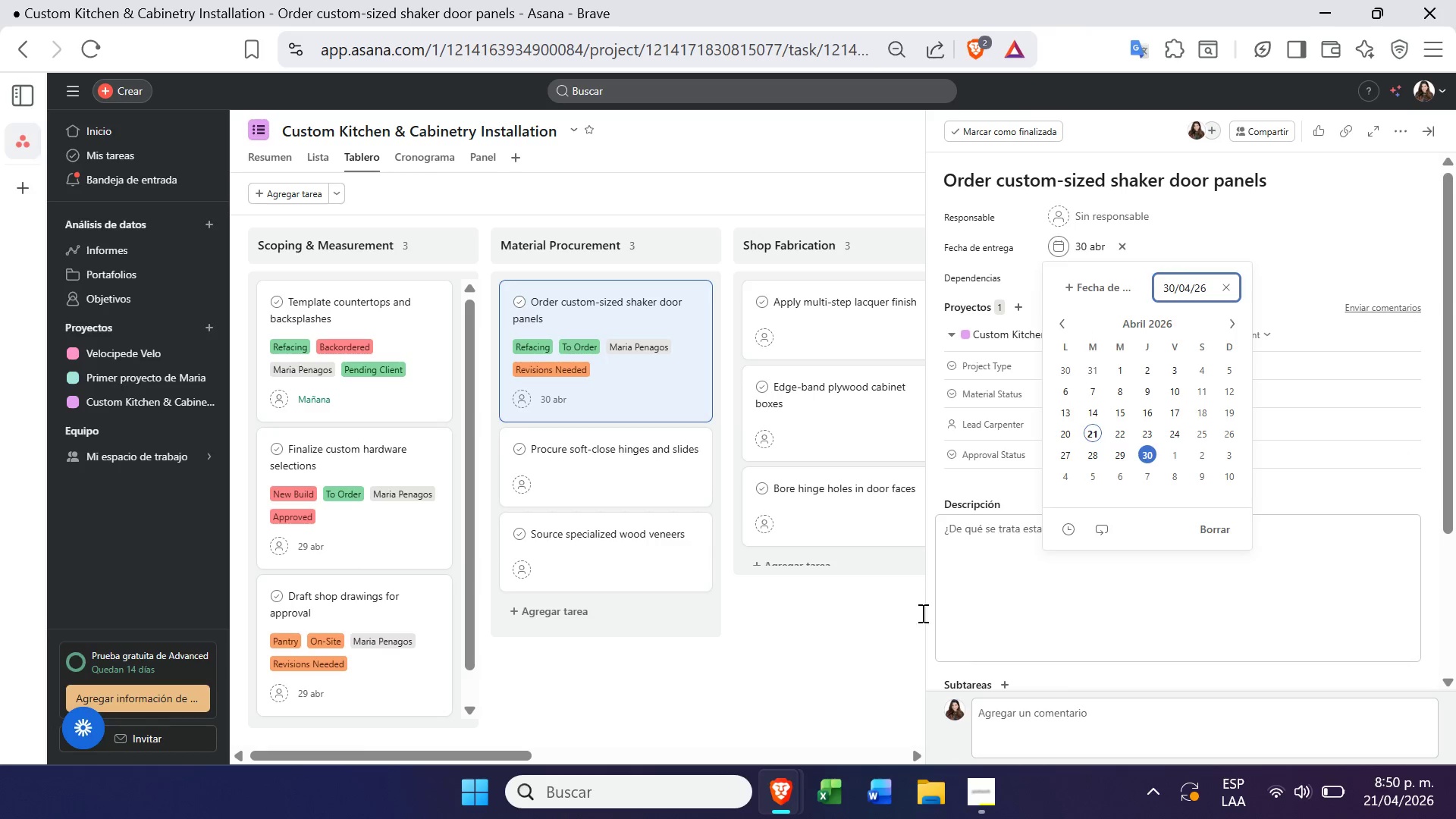 
left_click([848, 618])
 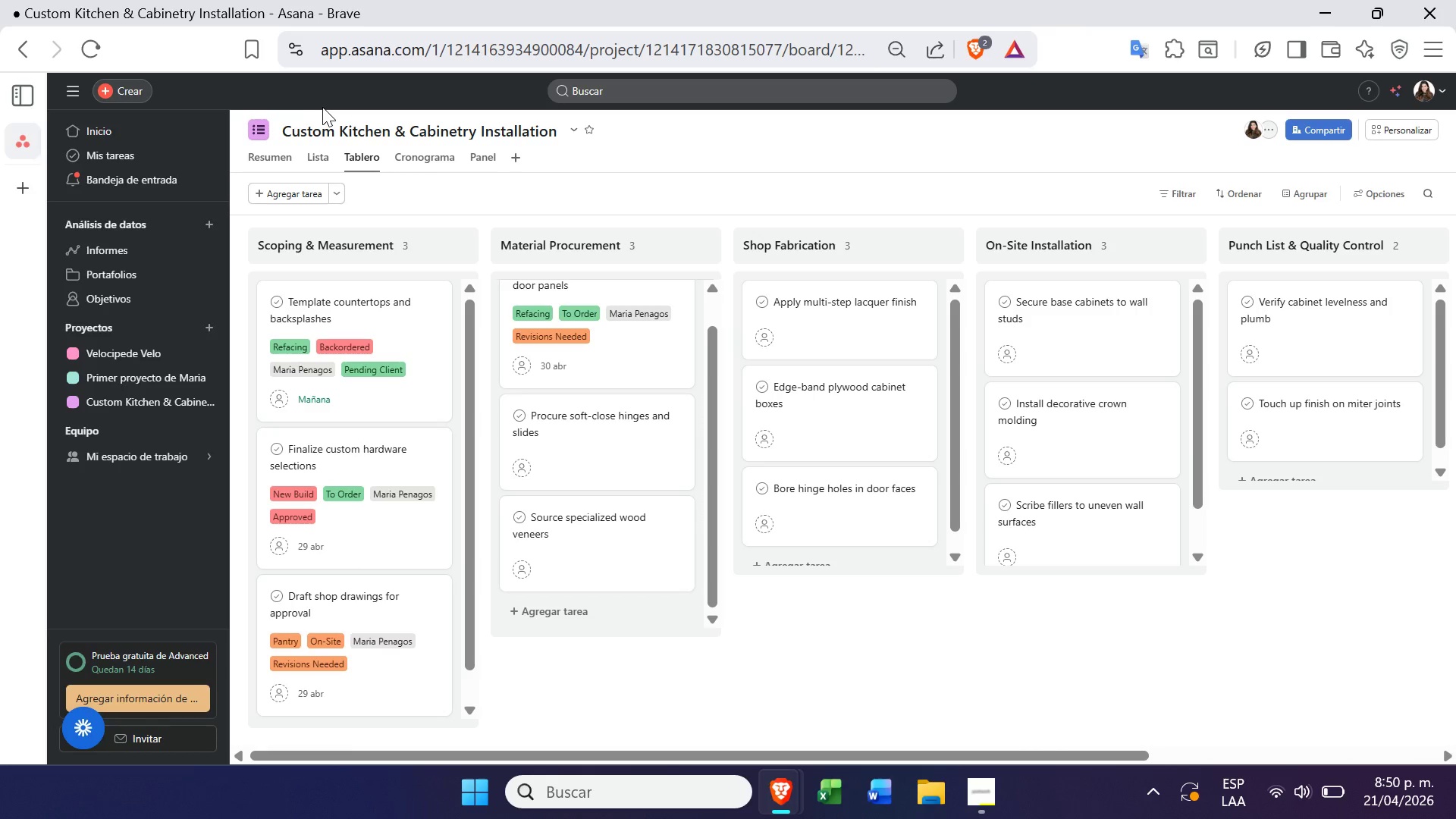 
wait(17.22)
 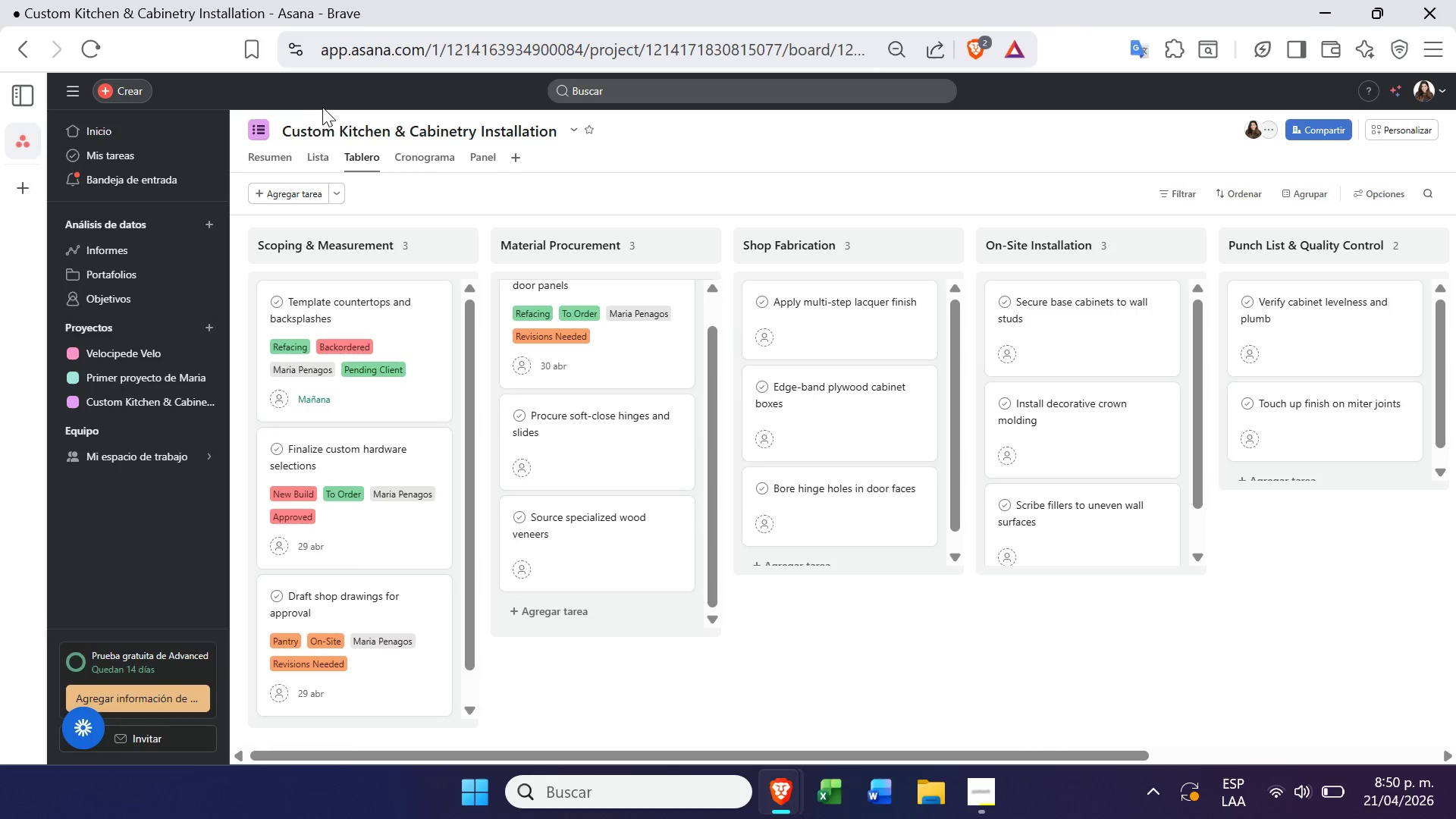 
left_click([991, 797])